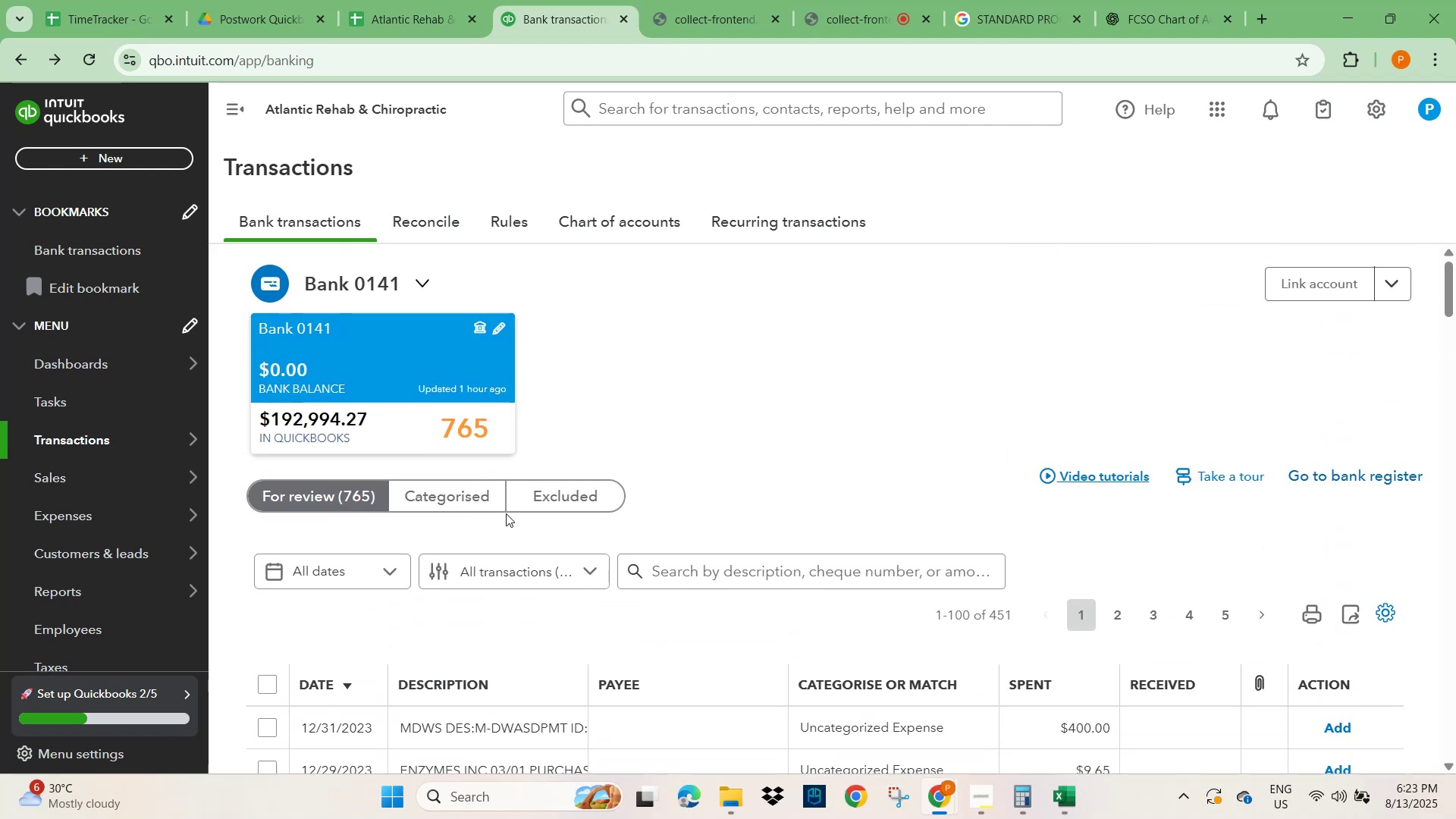 
scroll: coordinate [516, 518], scroll_direction: down, amount: 8.0
 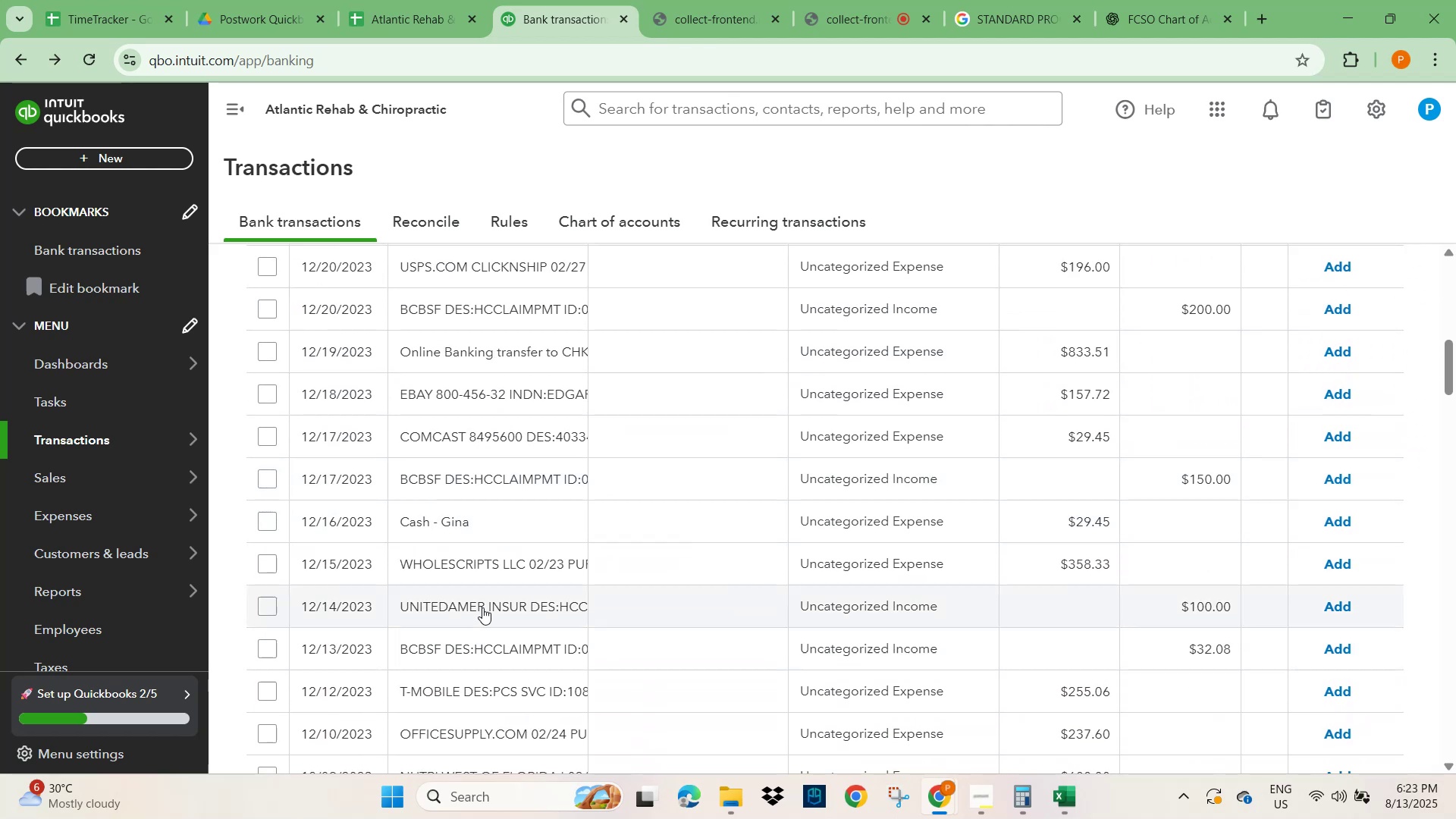 
left_click([466, 562])
 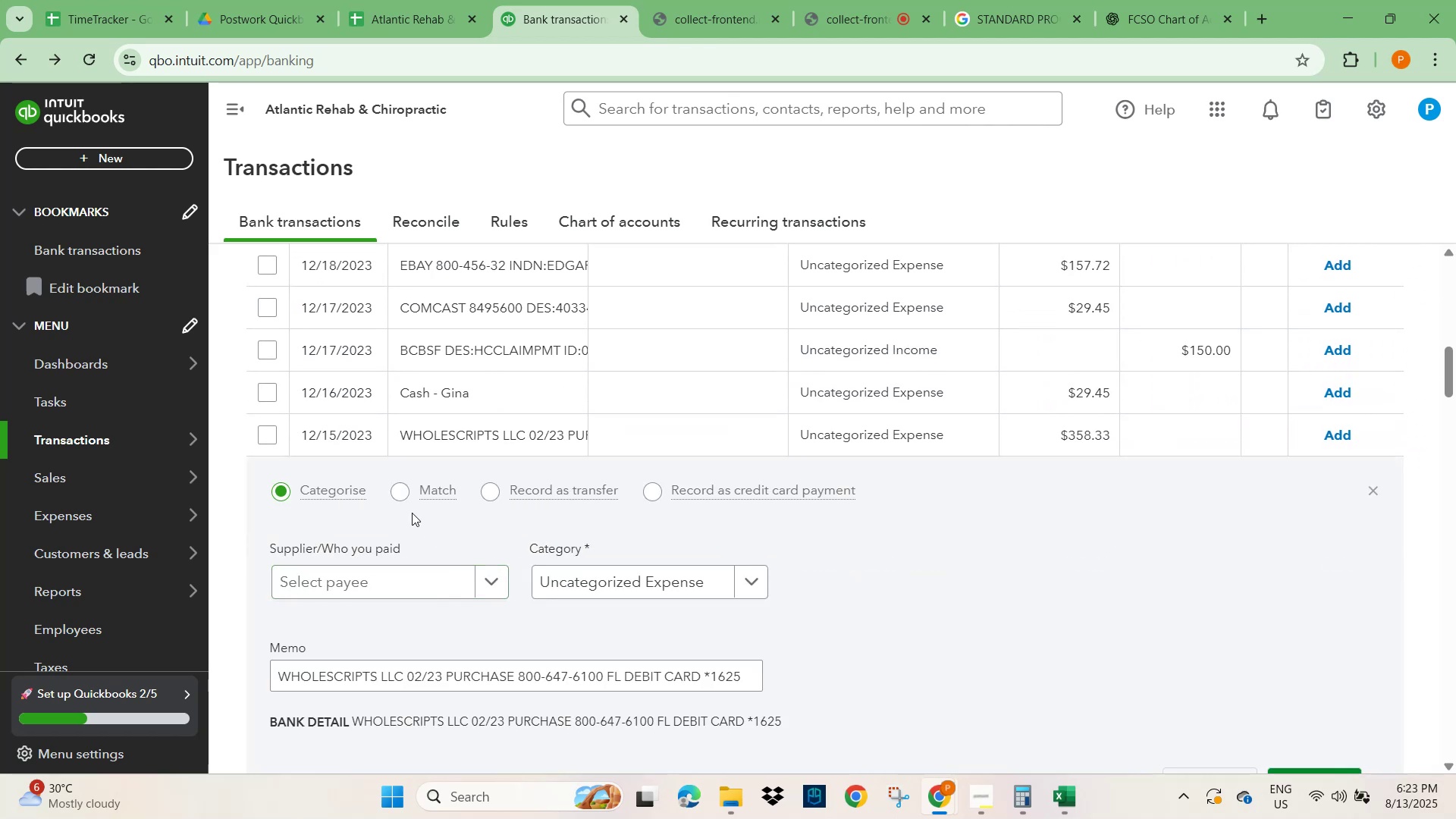 
scroll: coordinate [413, 519], scroll_direction: down, amount: 1.0
 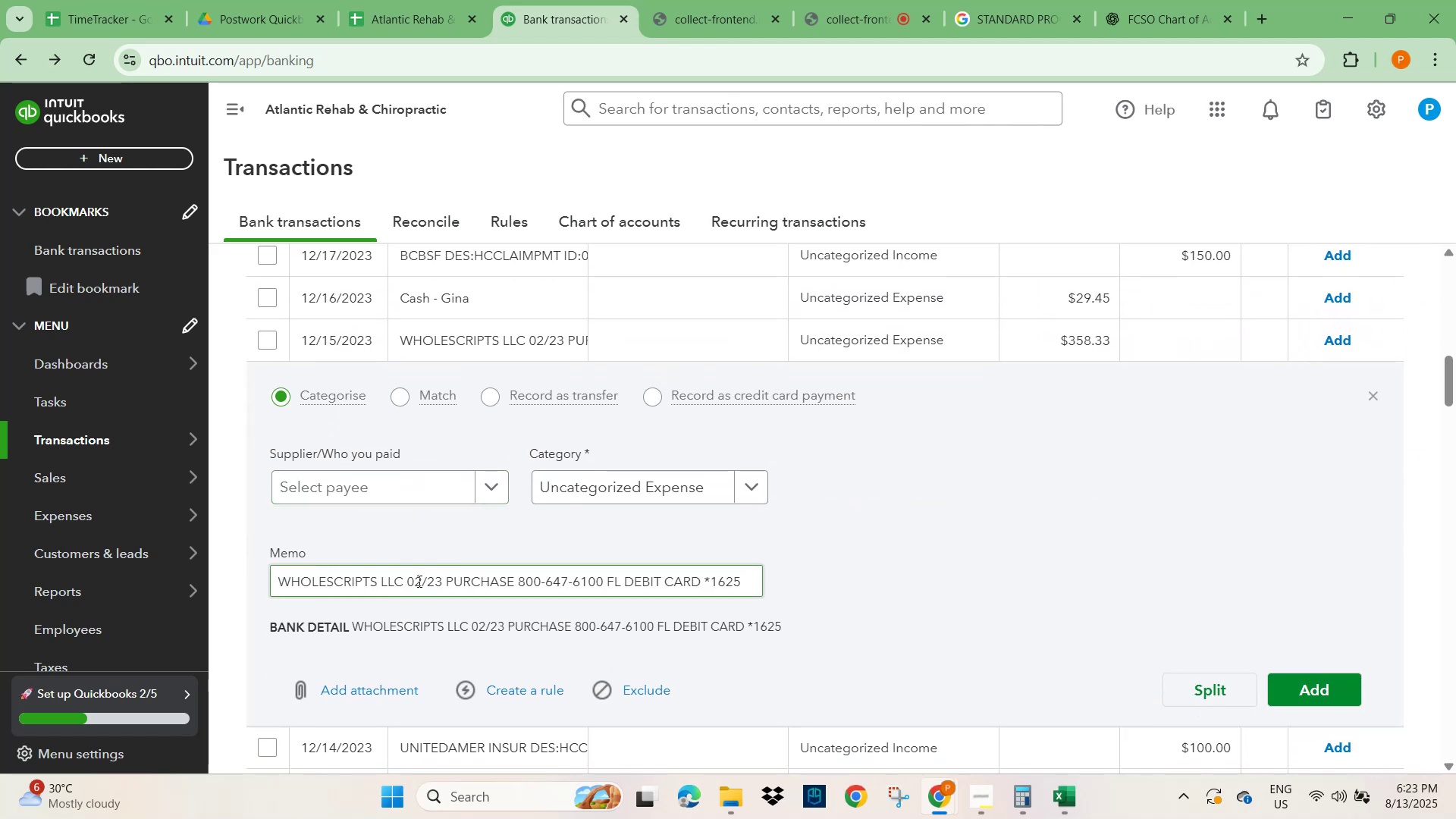 
left_click_drag(start_coordinate=[403, 579], to_coordinate=[261, 585])
 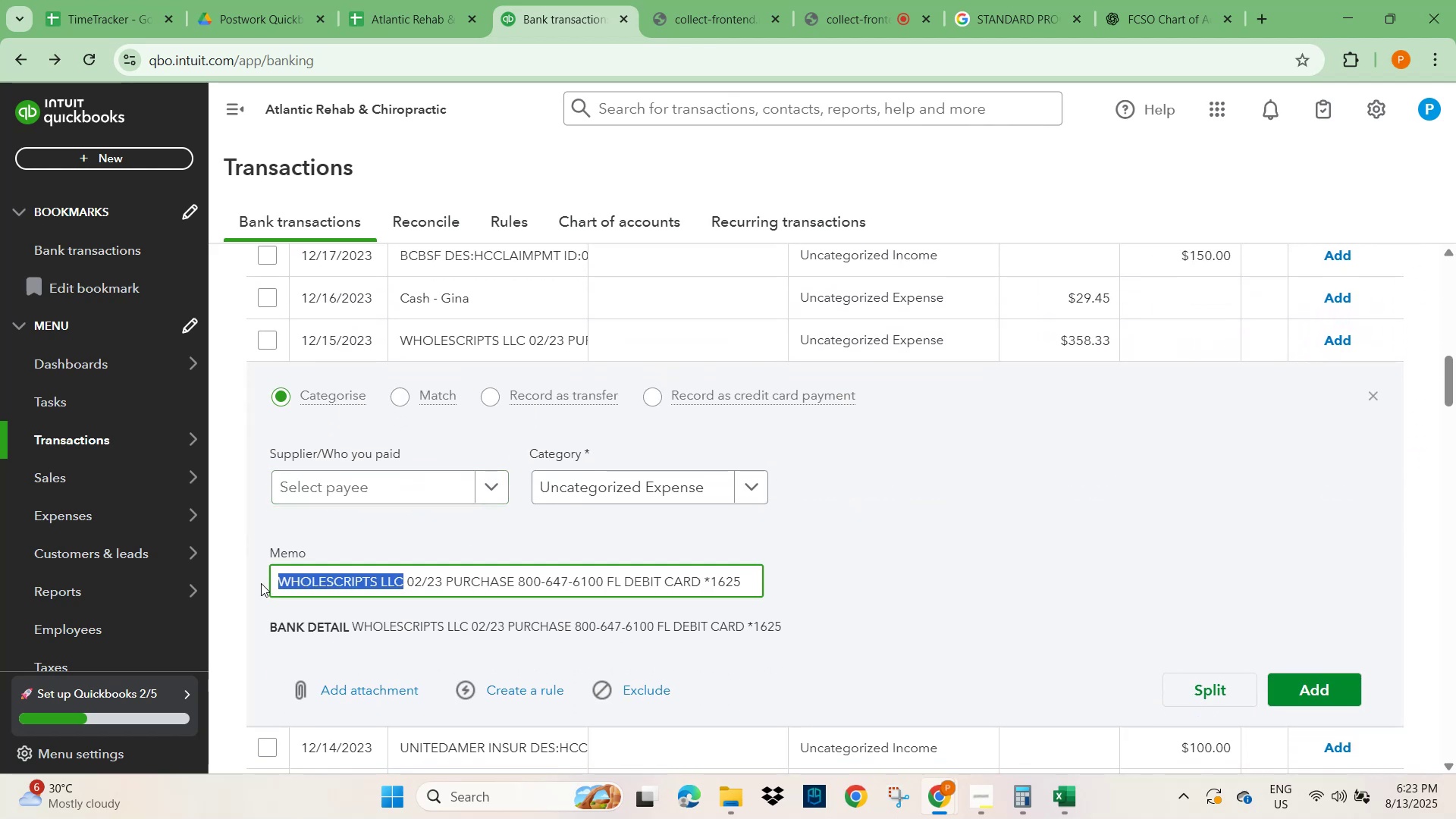 
key(Control+C)
 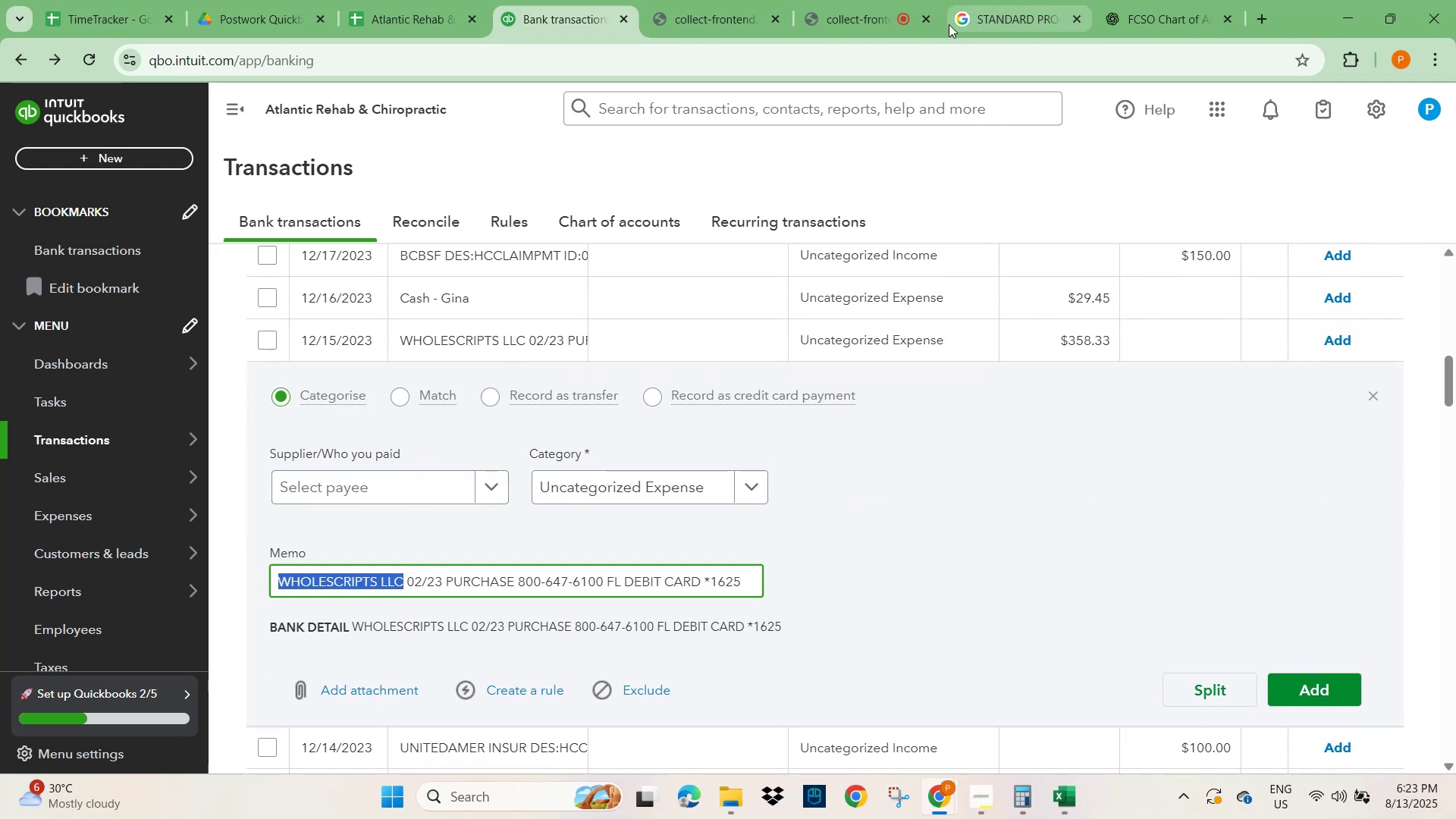 
left_click([1009, 9])
 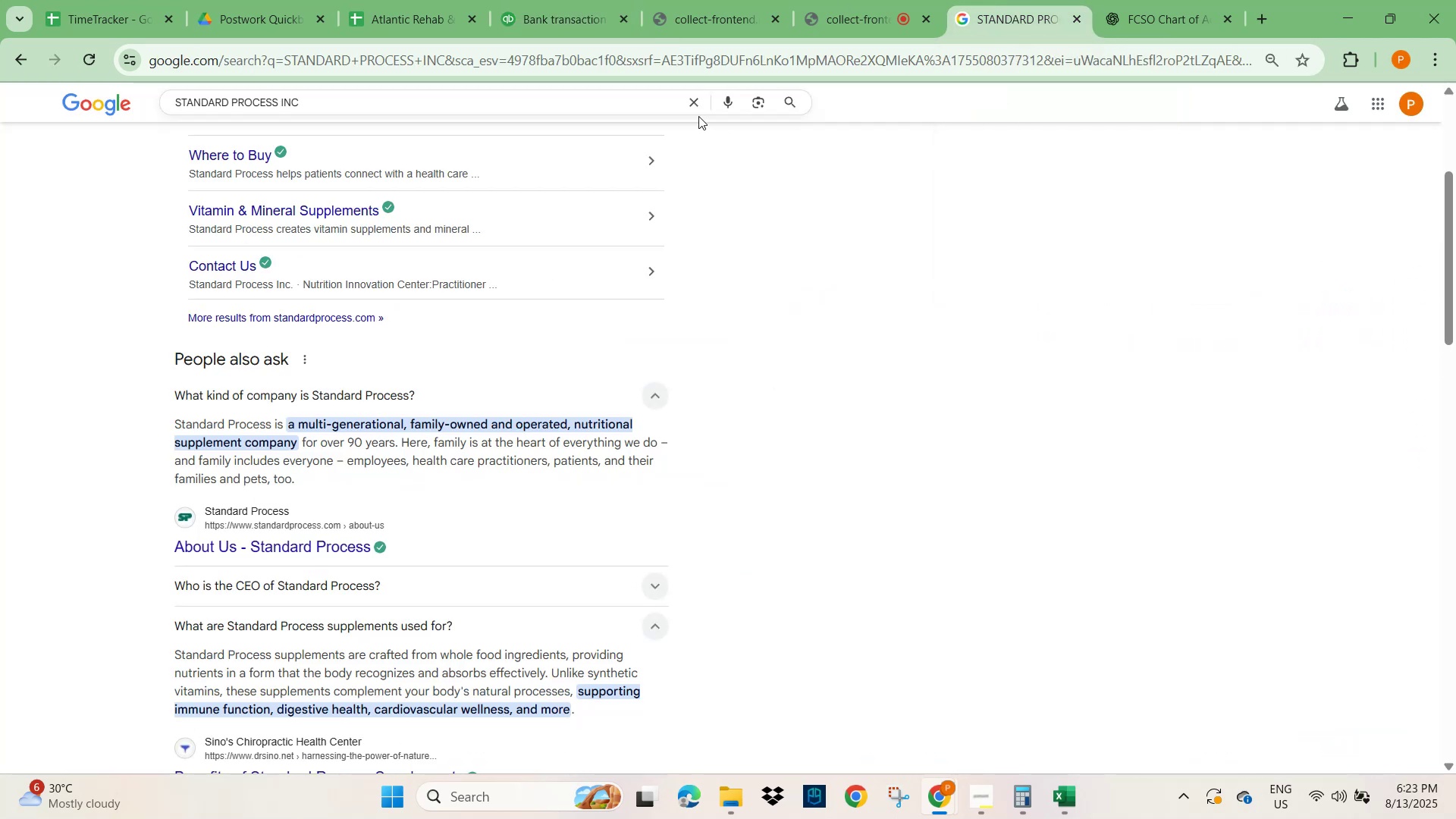 
left_click([689, 99])
 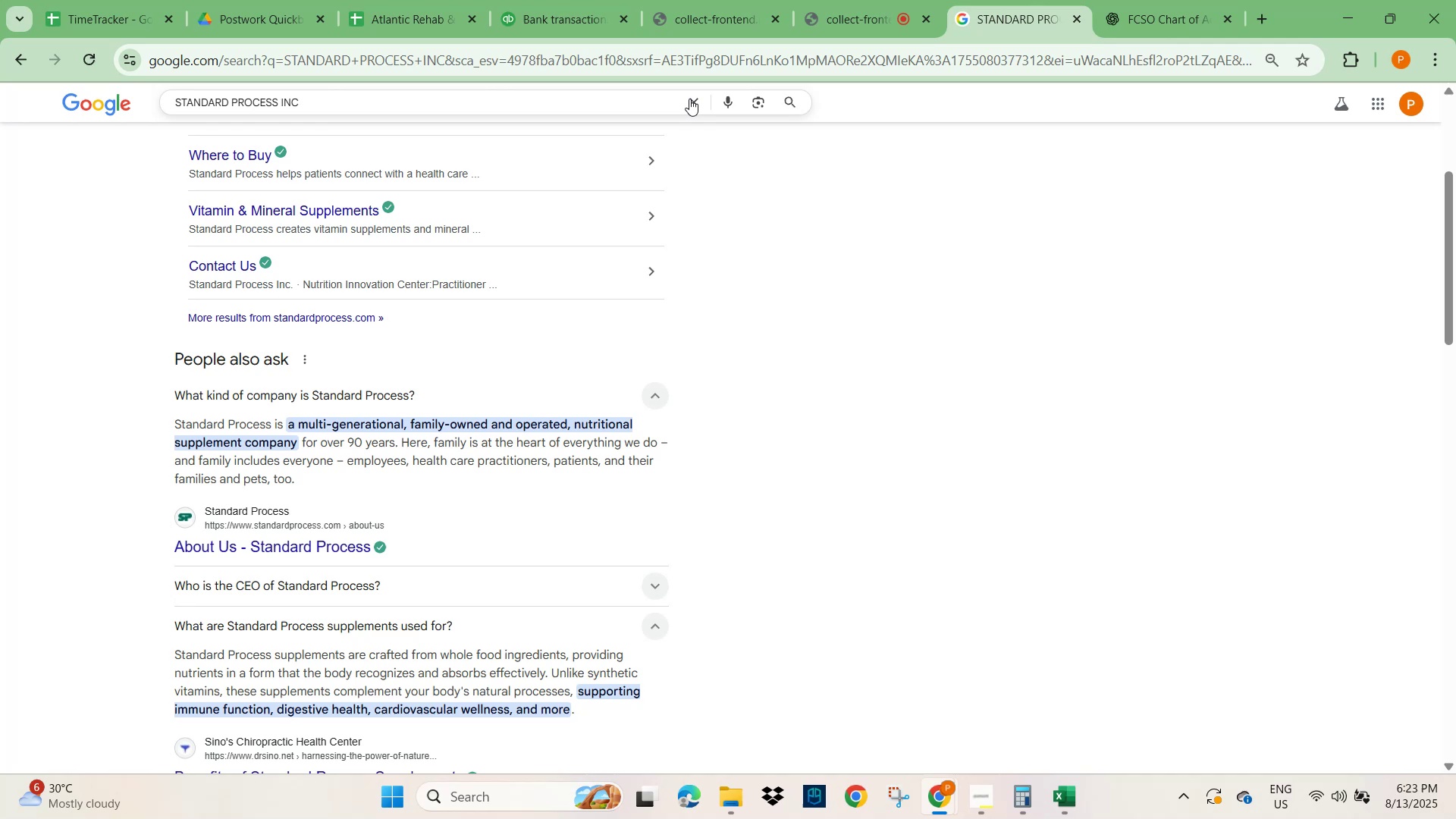 
key(Control+V)
 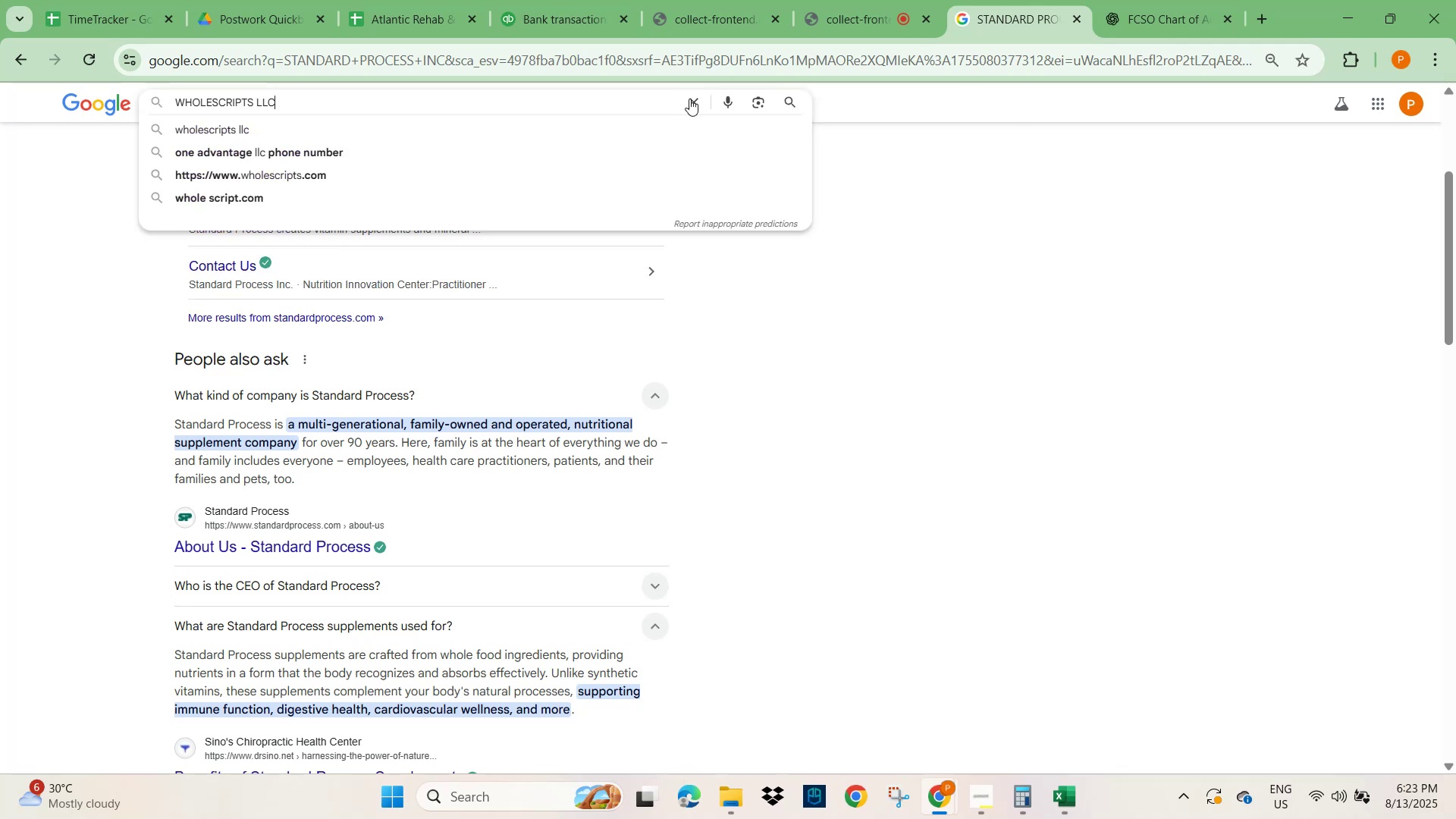 
key(NumpadEnter)
 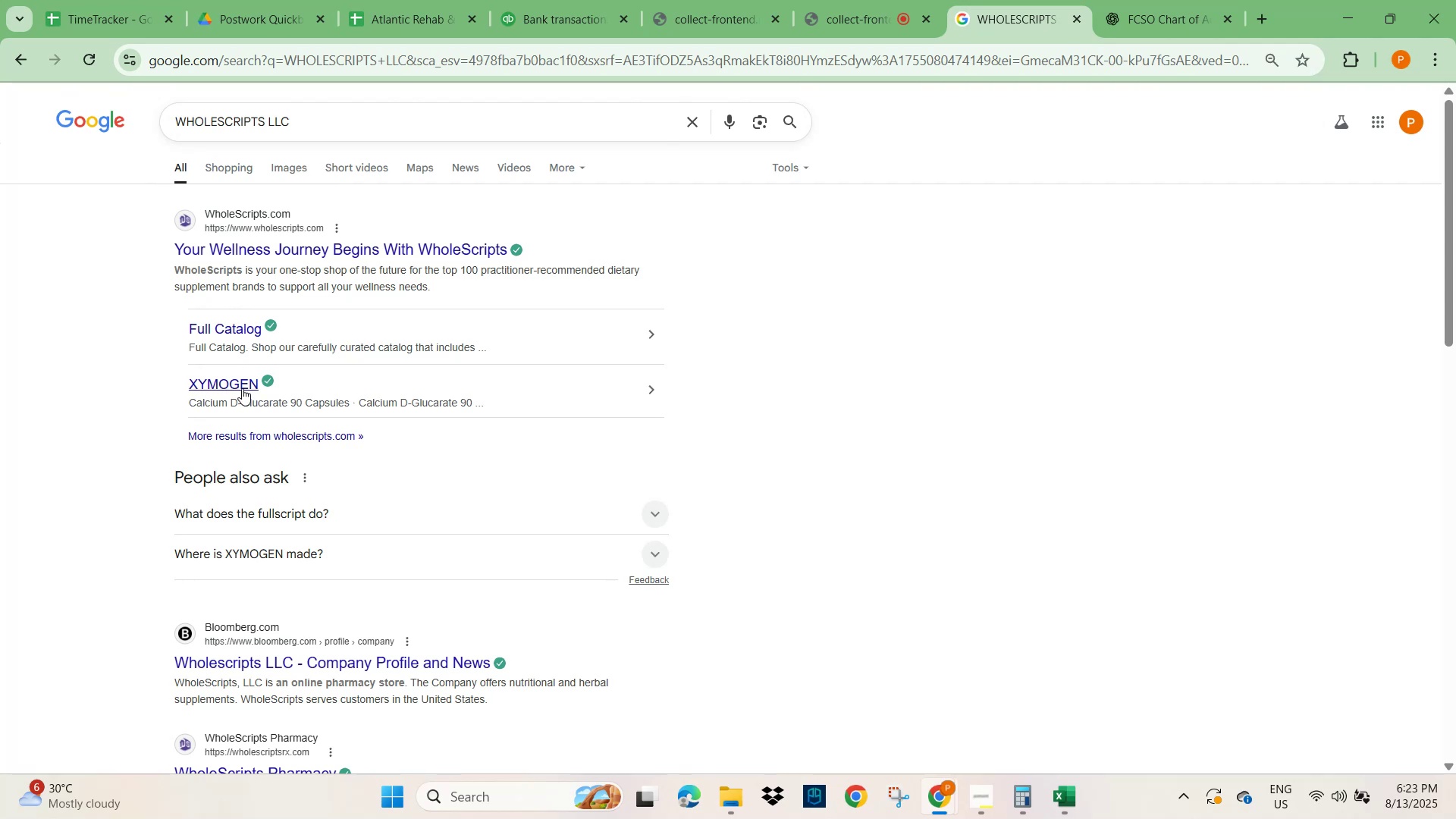 
wait(14.6)
 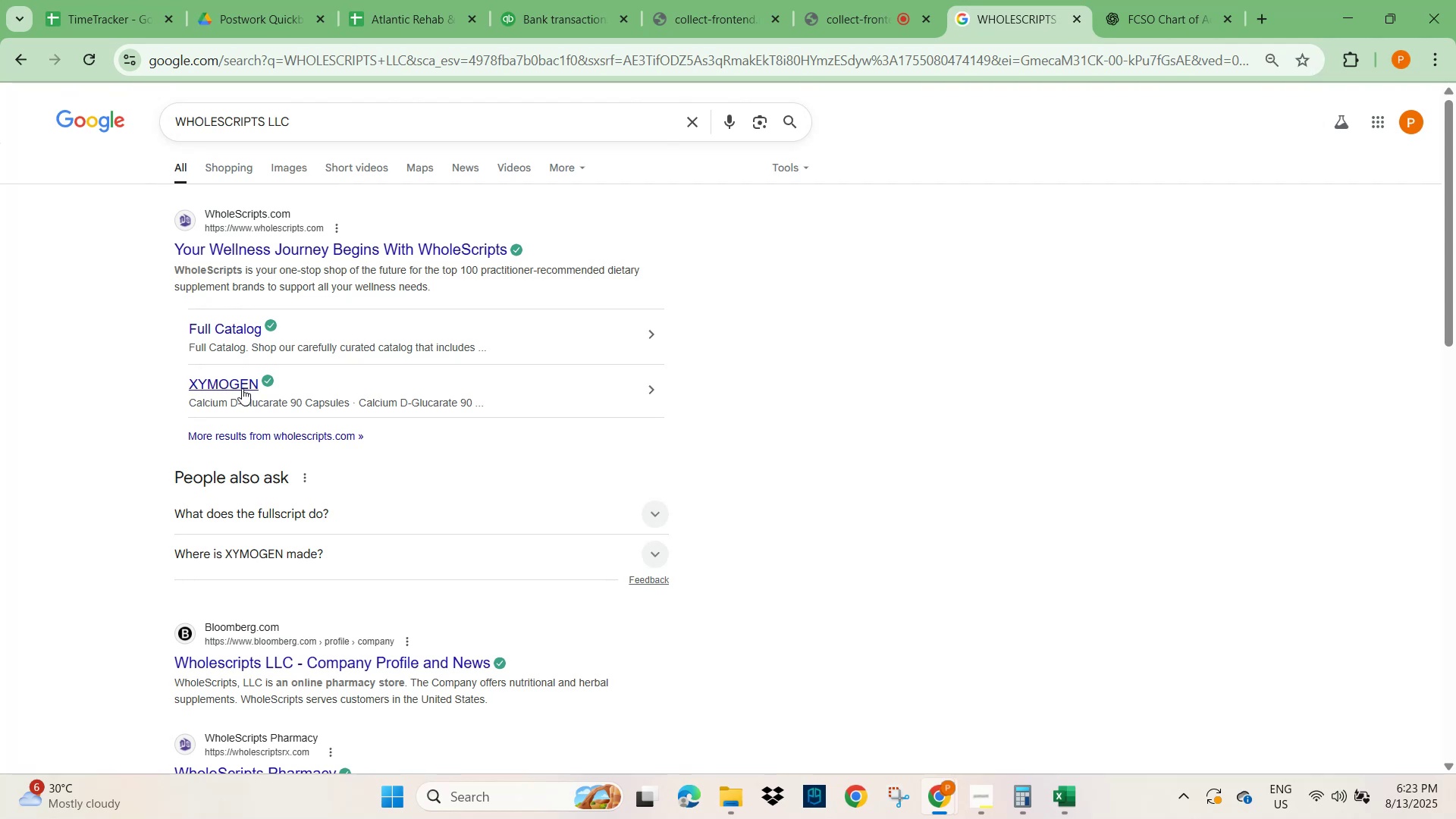 
left_click([649, 334])
 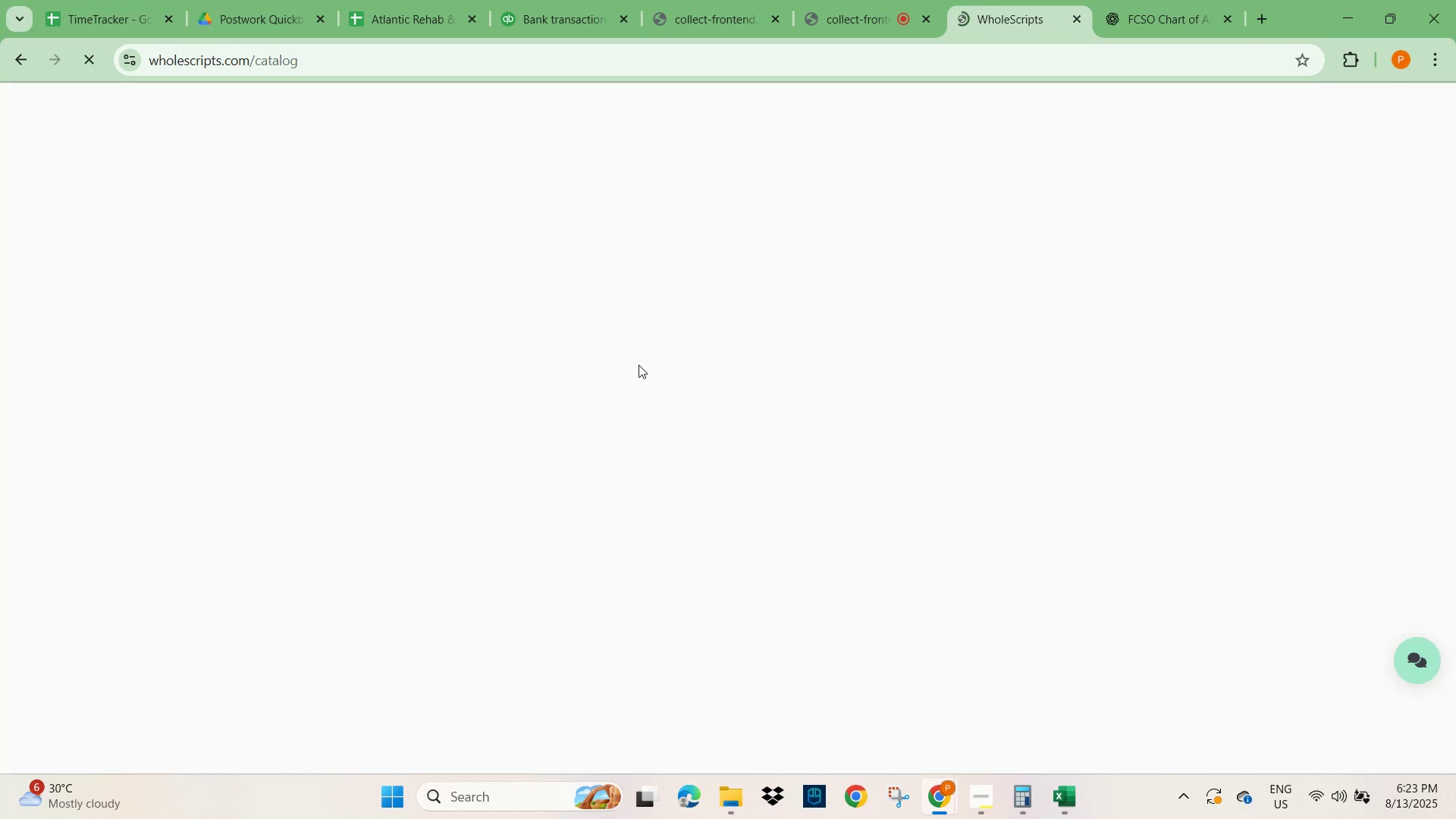 
wait(5.96)
 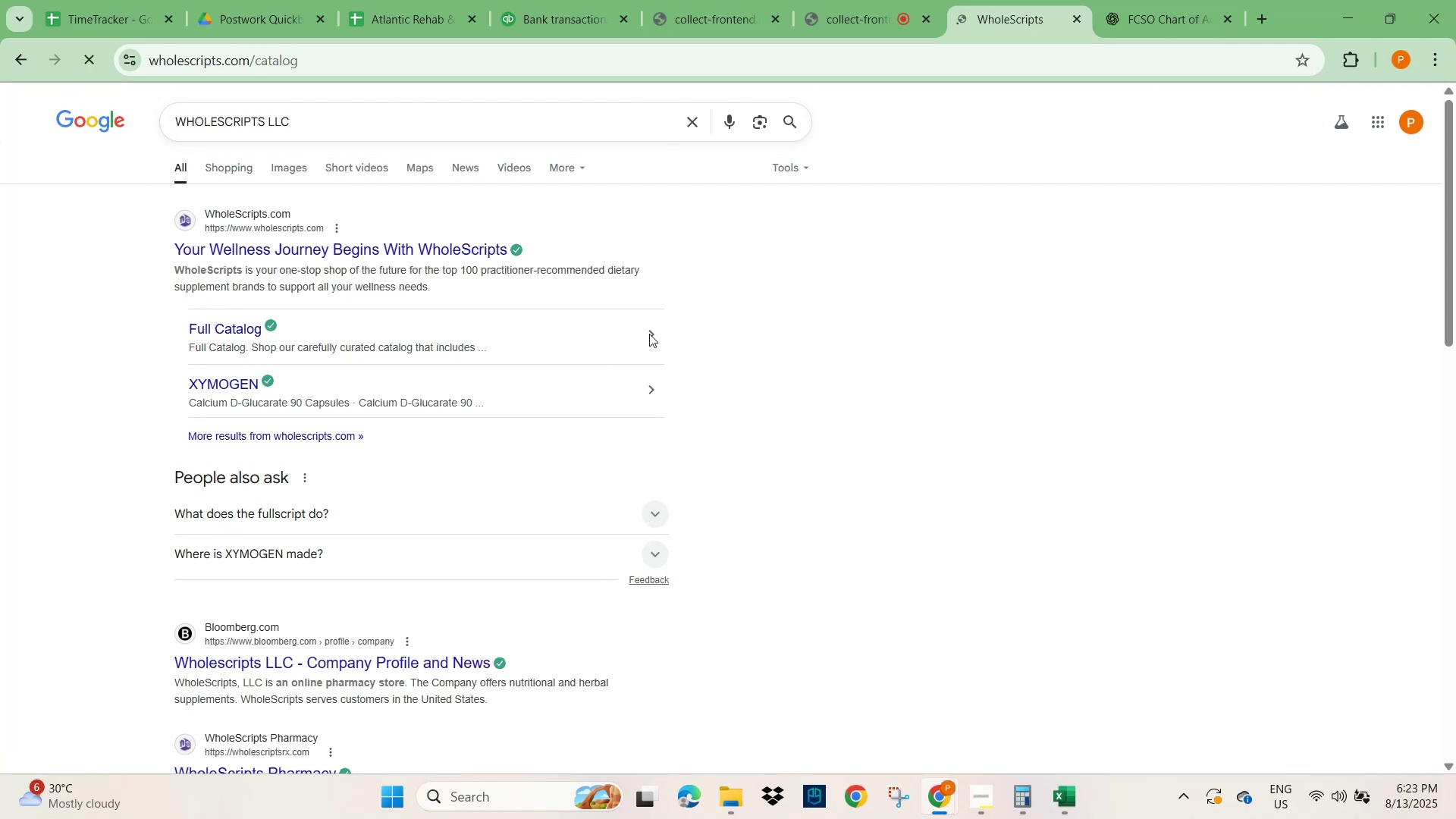 
scroll: coordinate [582, 450], scroll_direction: down, amount: 5.0
 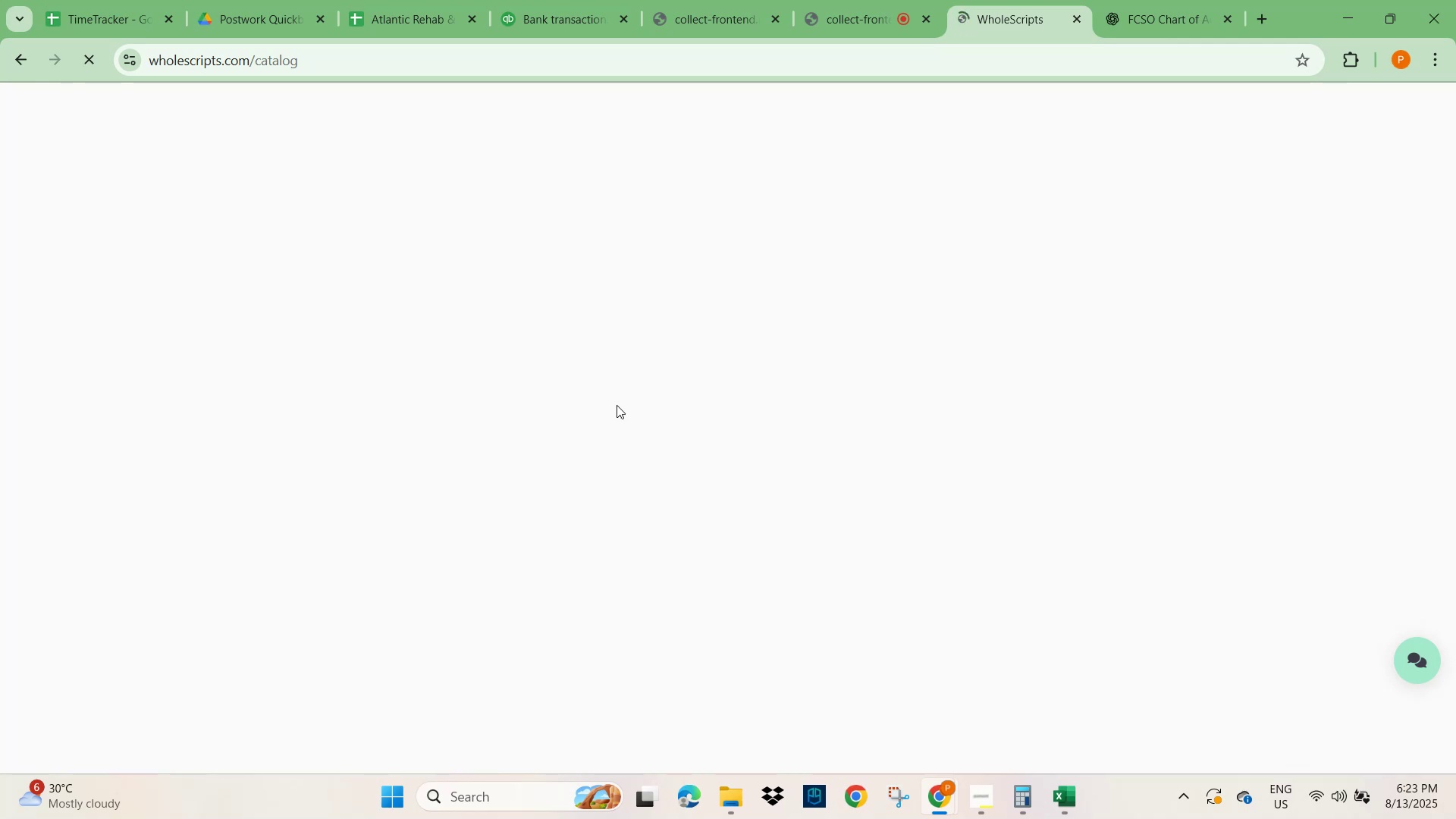 
wait(9.86)
 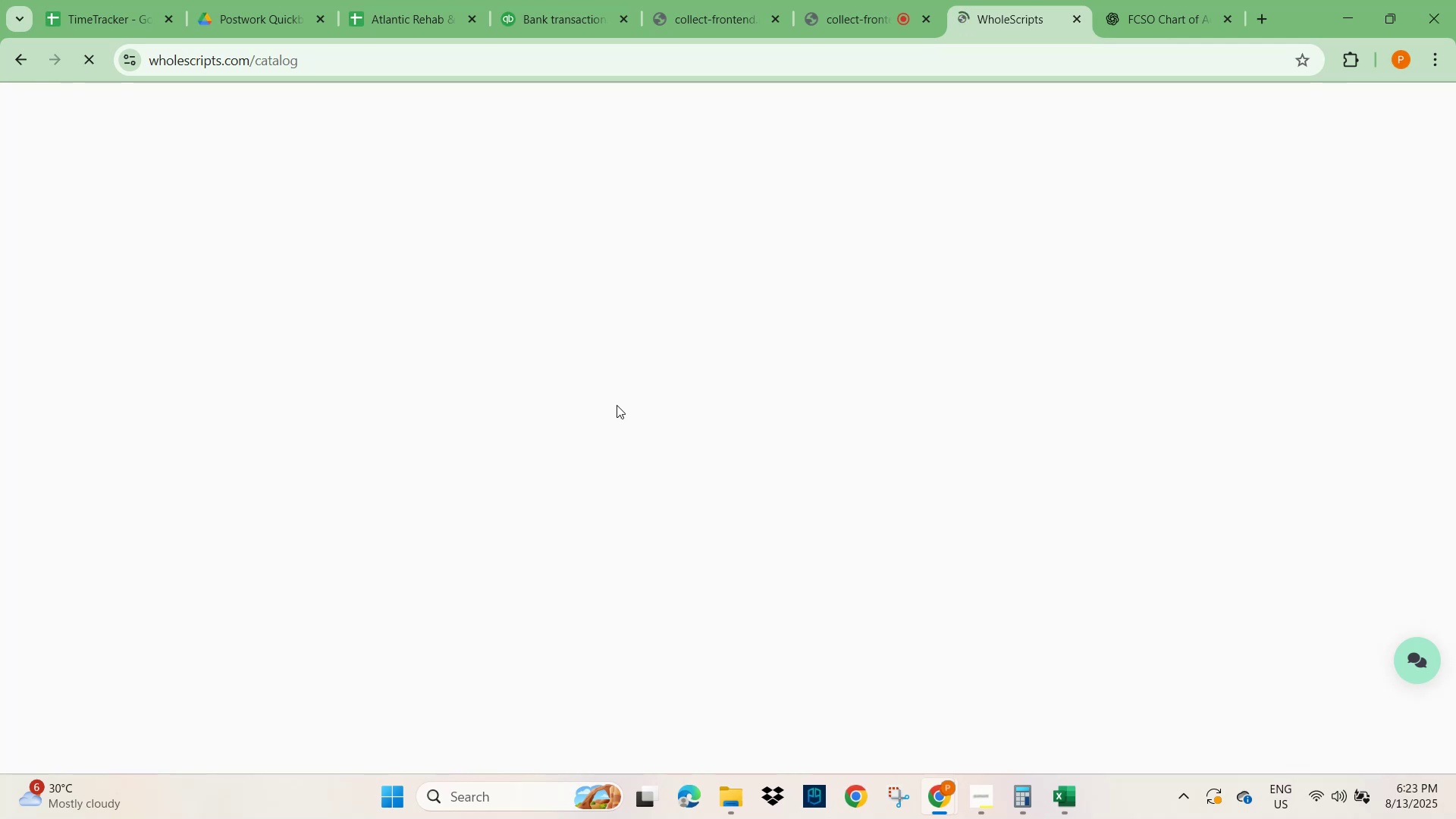 
scroll: coordinate [686, 519], scroll_direction: up, amount: 2.0
 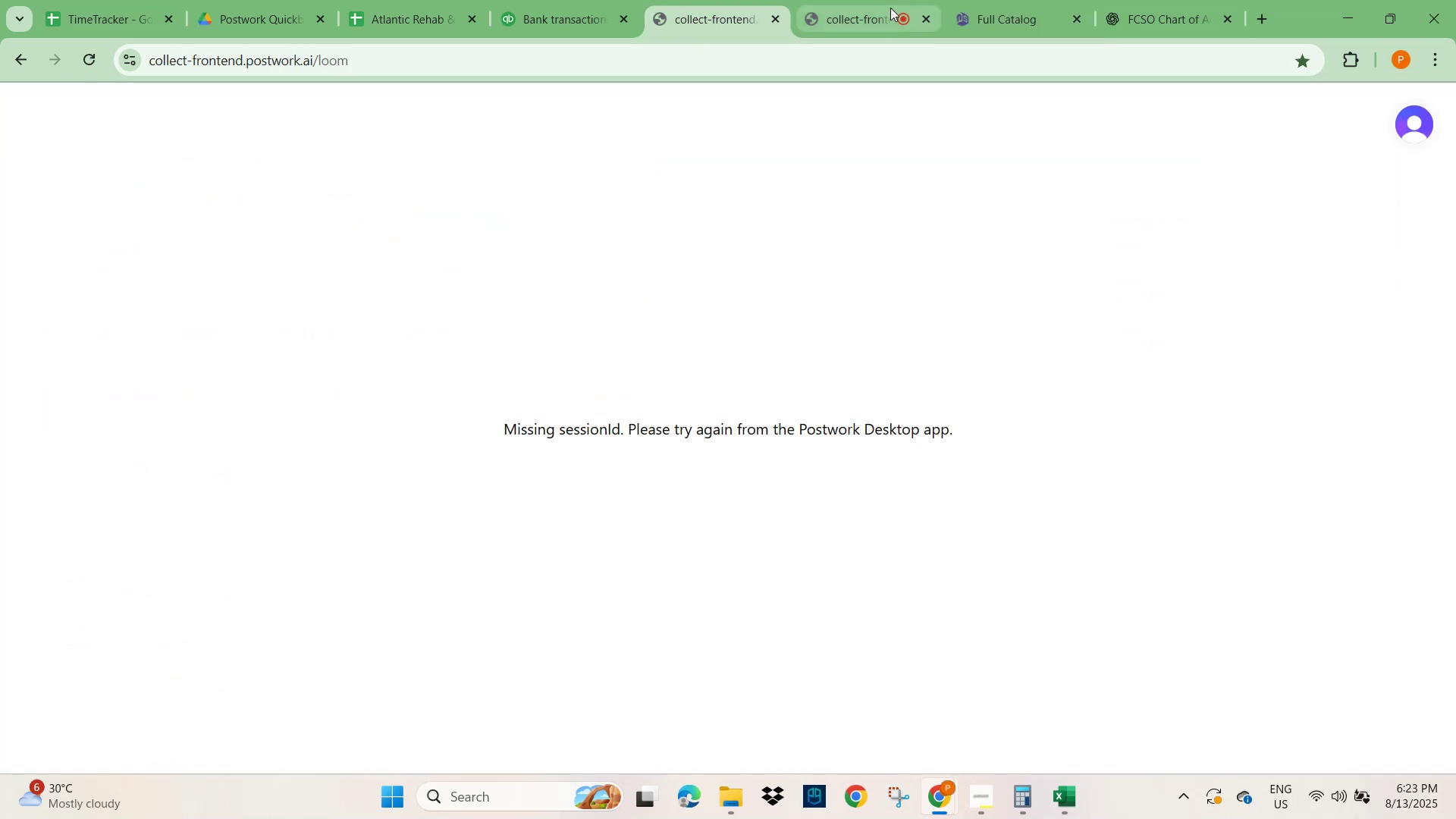 
left_click([854, 13])
 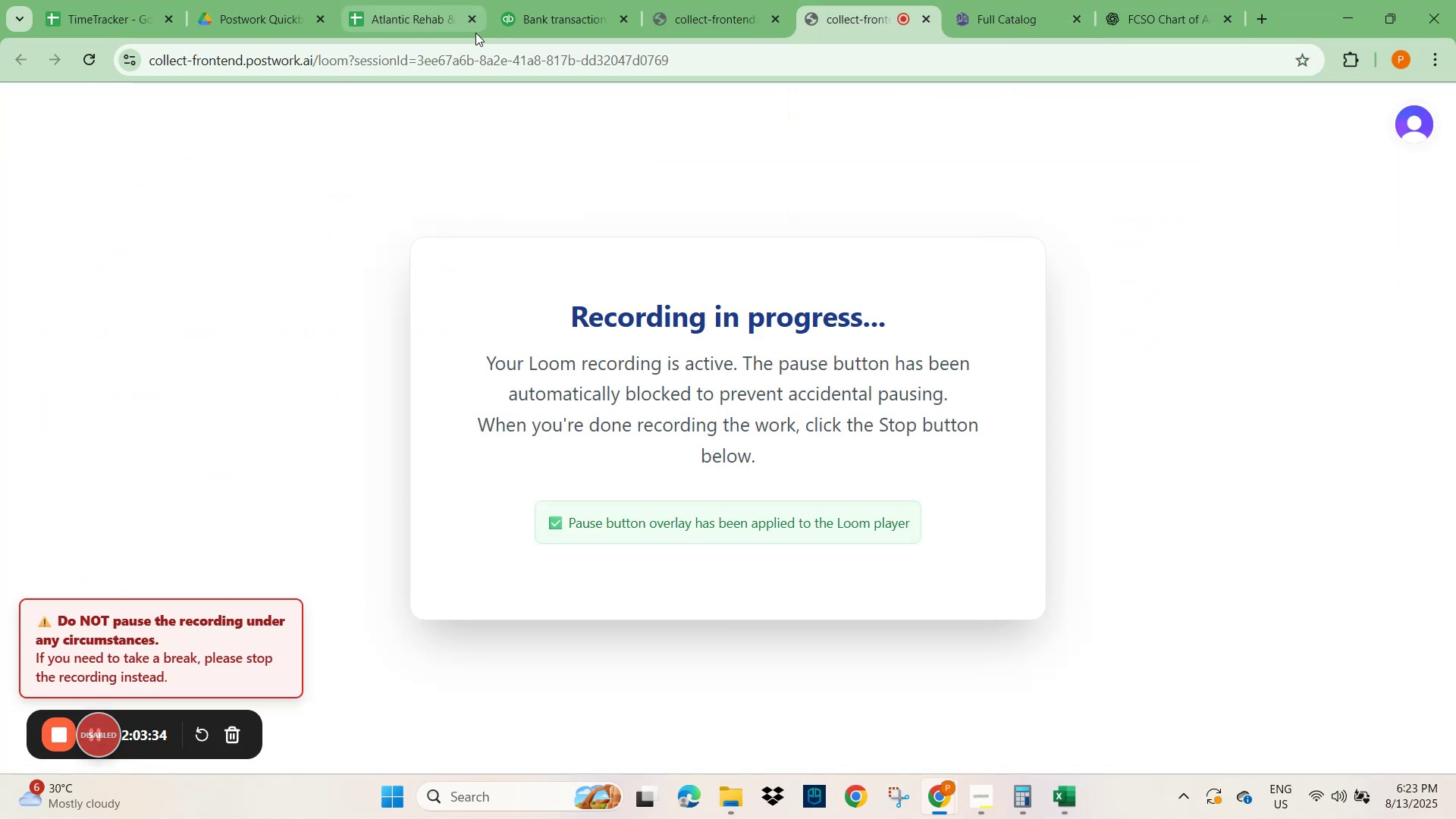 
left_click([544, 15])
 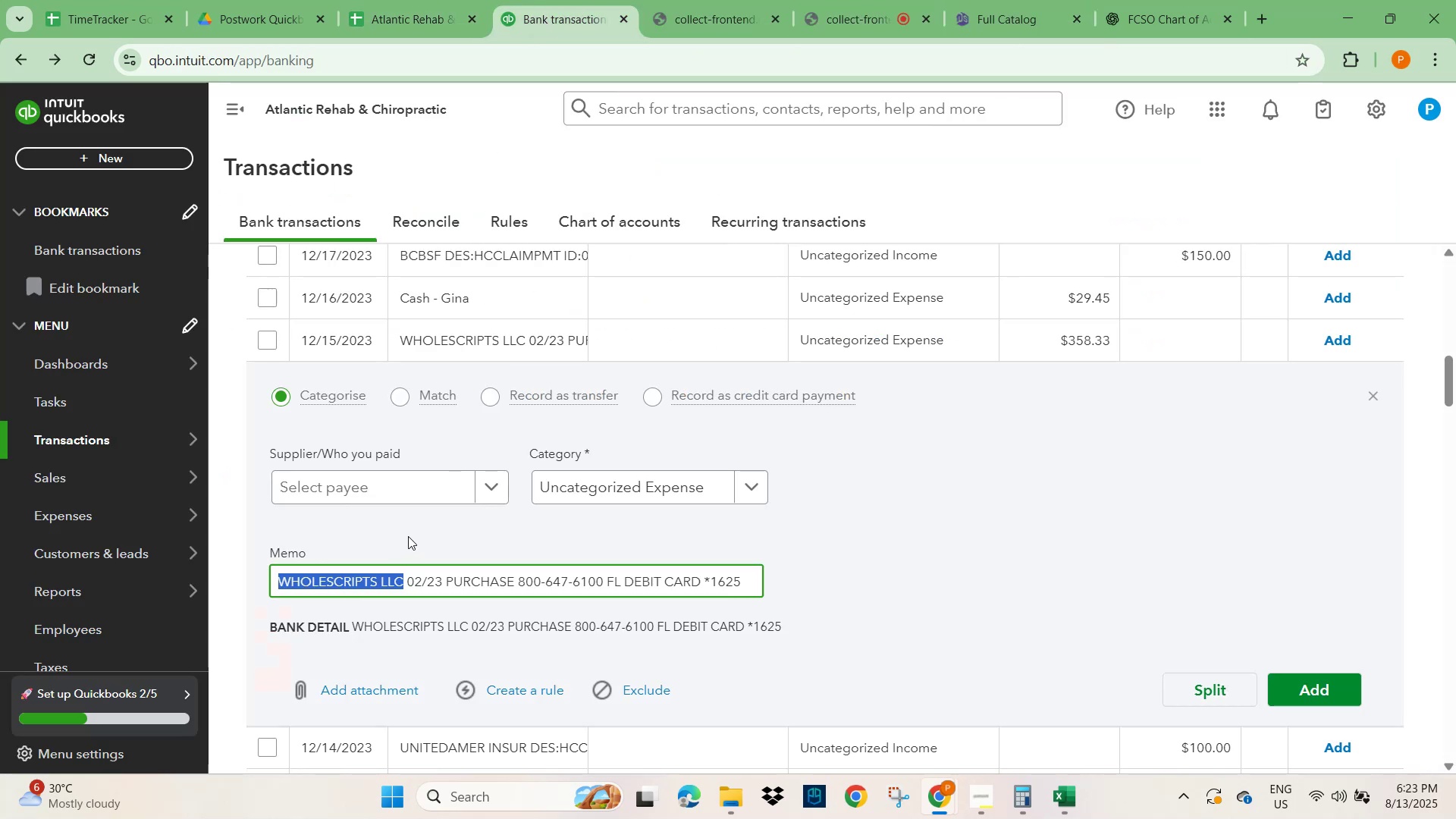 
left_click([411, 488])
 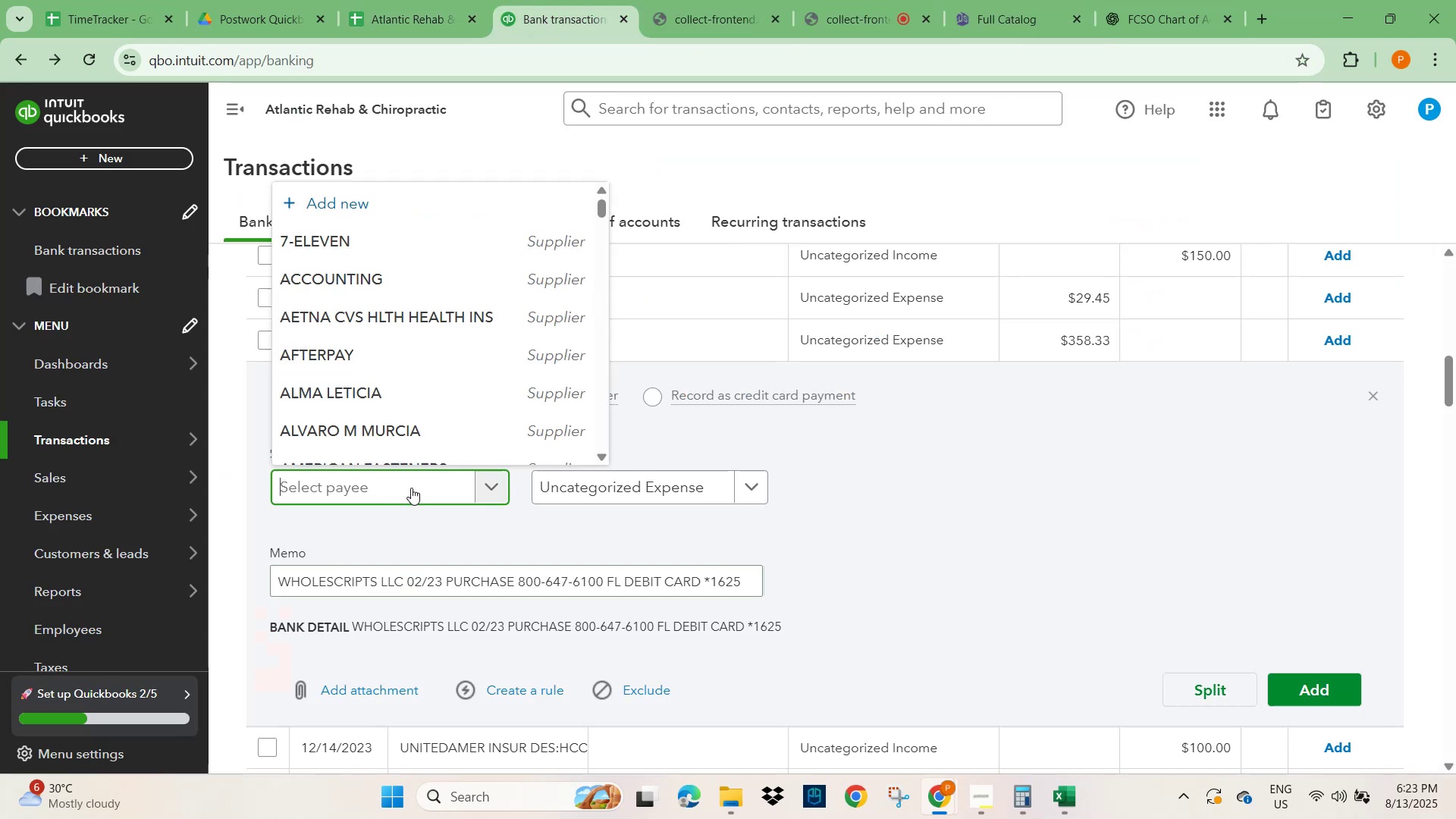 
key(Control+V)
 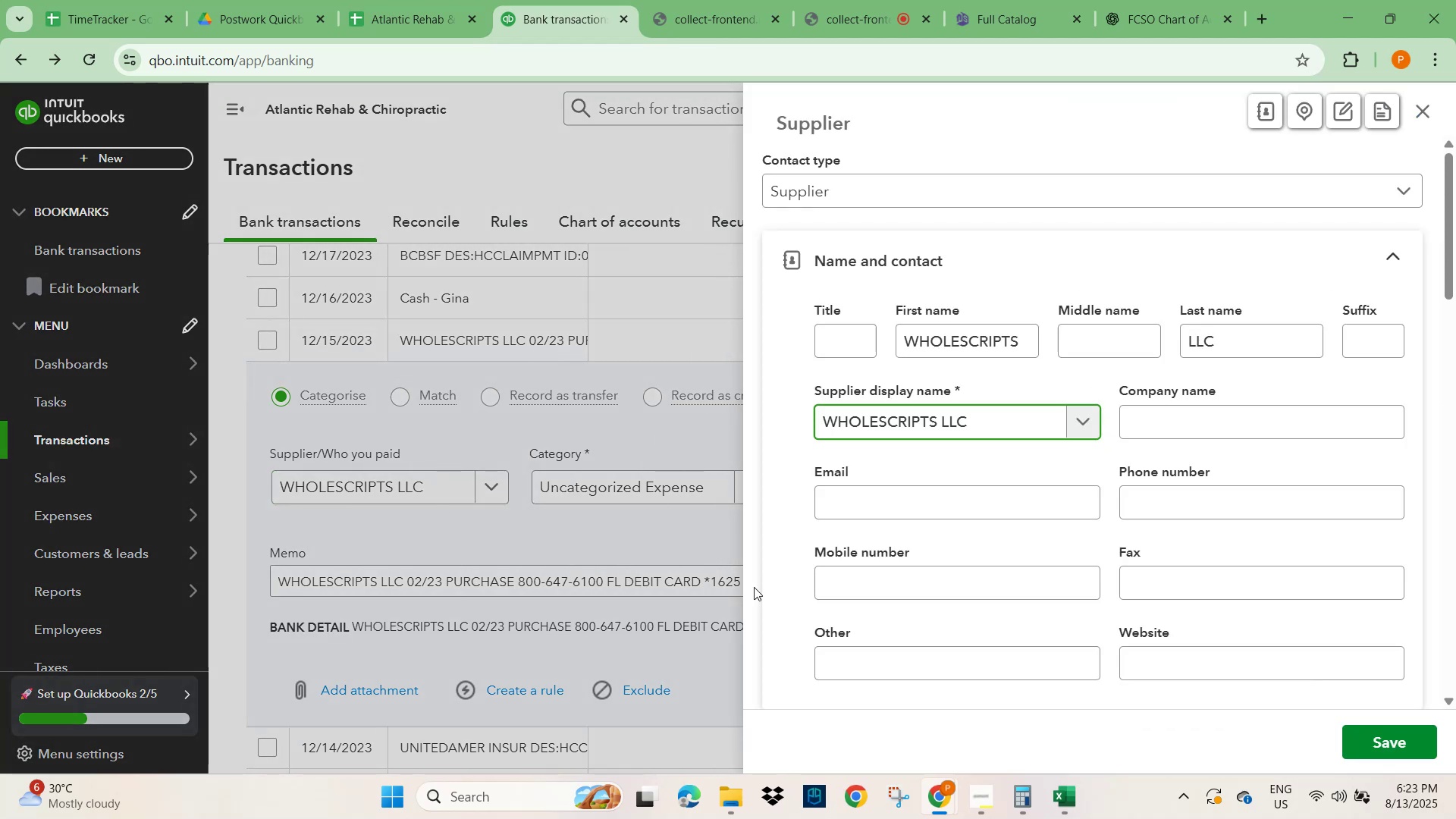 
wait(5.8)
 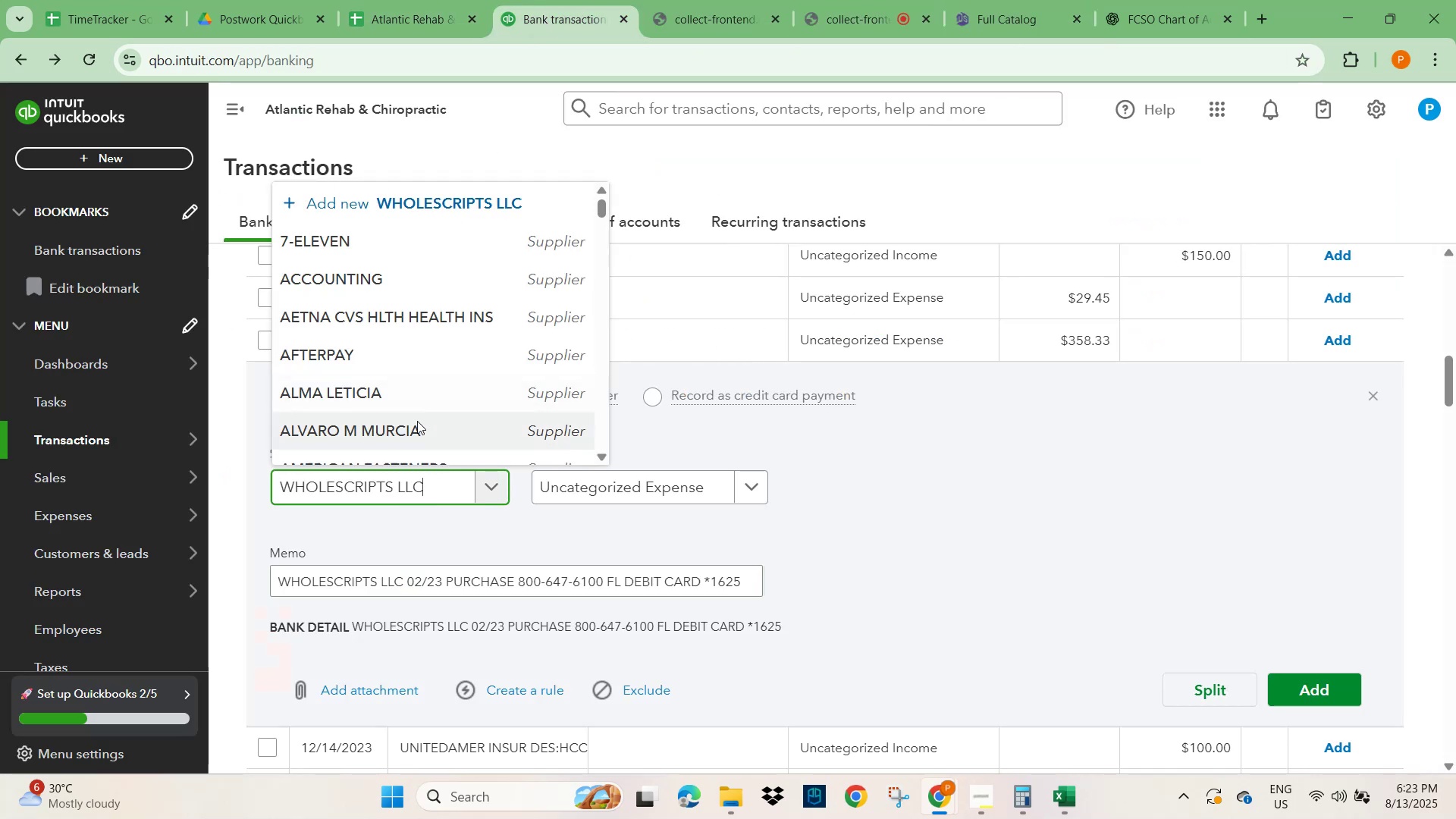 
left_click([1376, 741])
 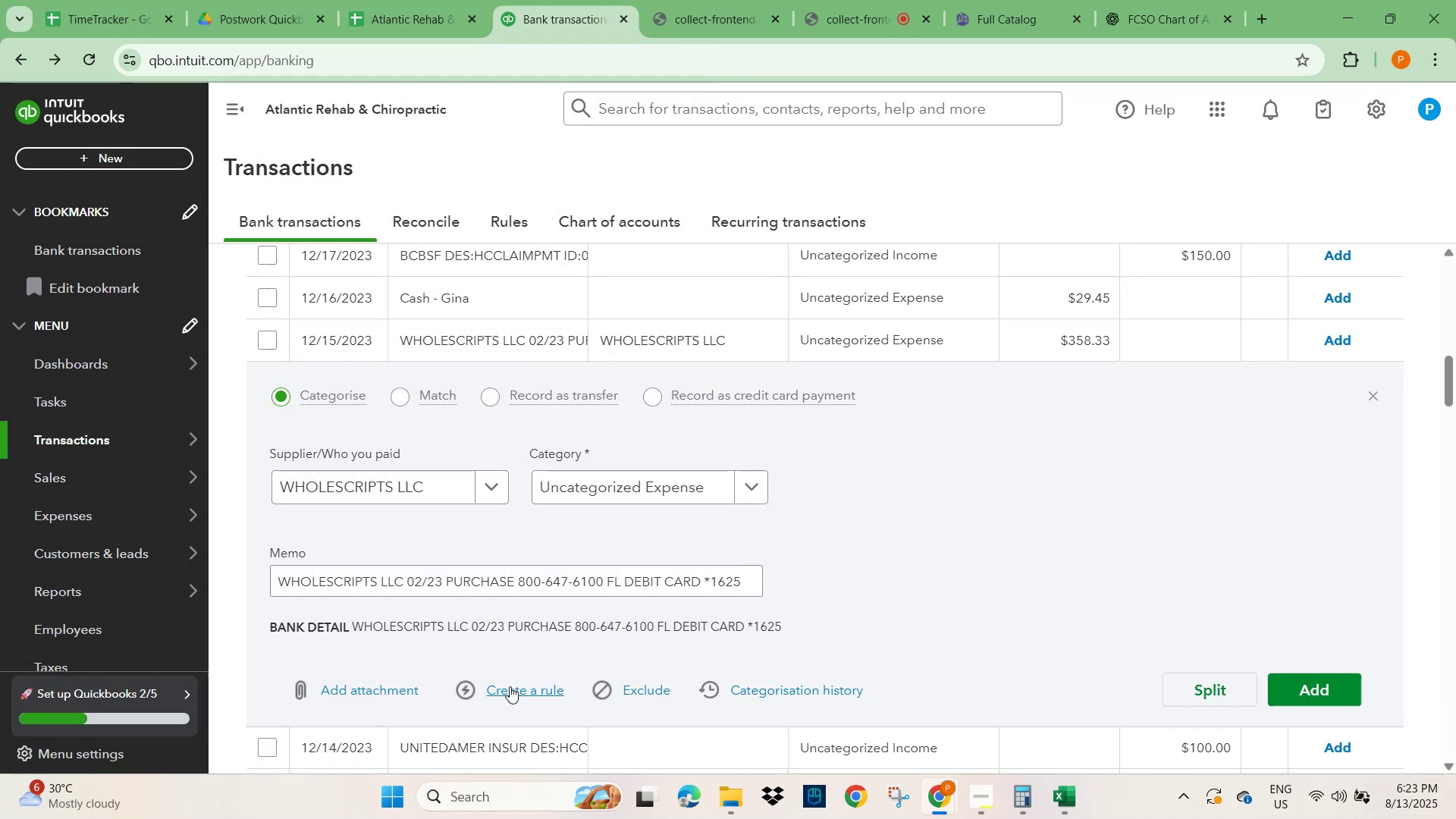 
left_click([510, 688])
 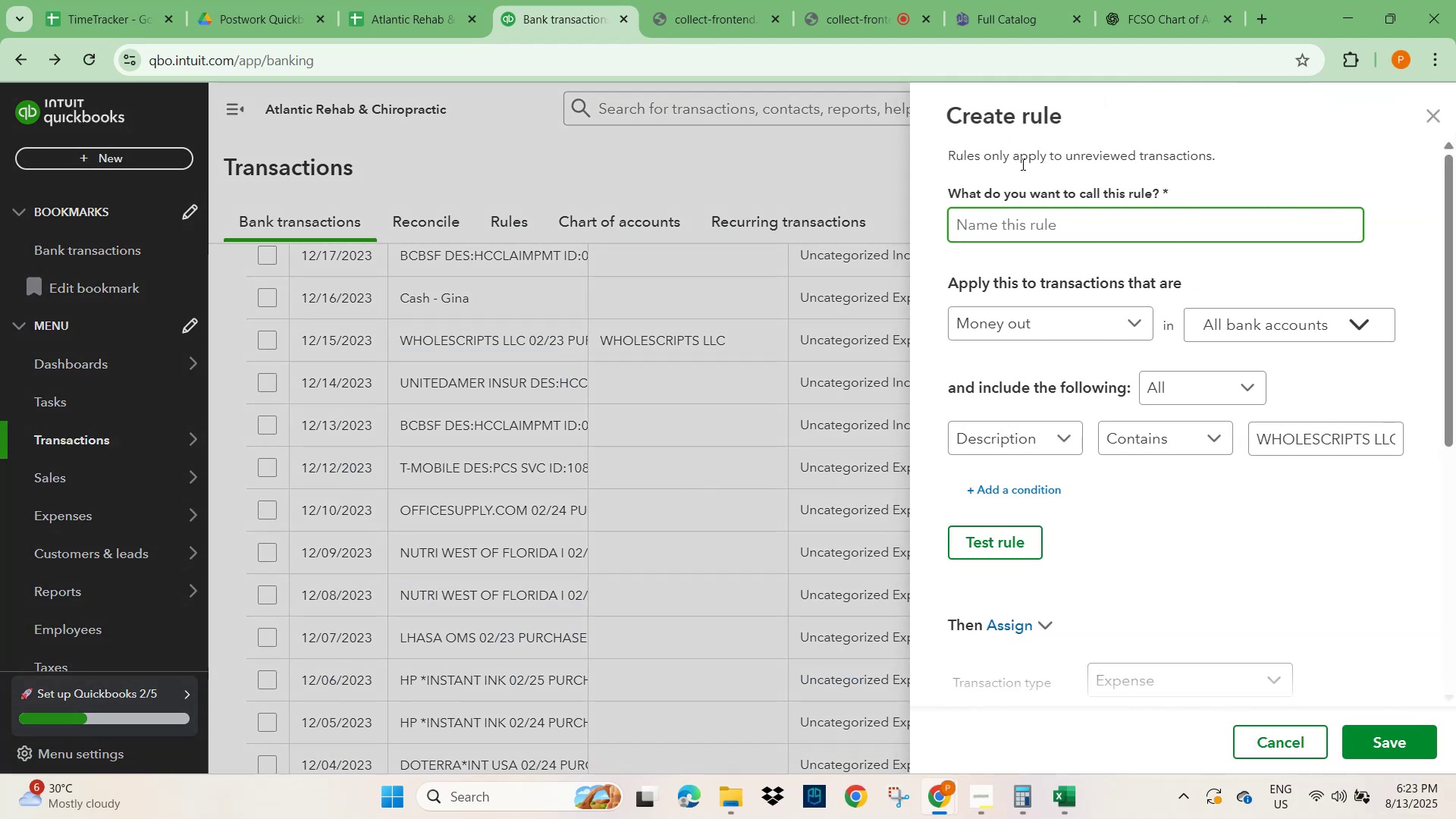 
left_click([1009, 231])
 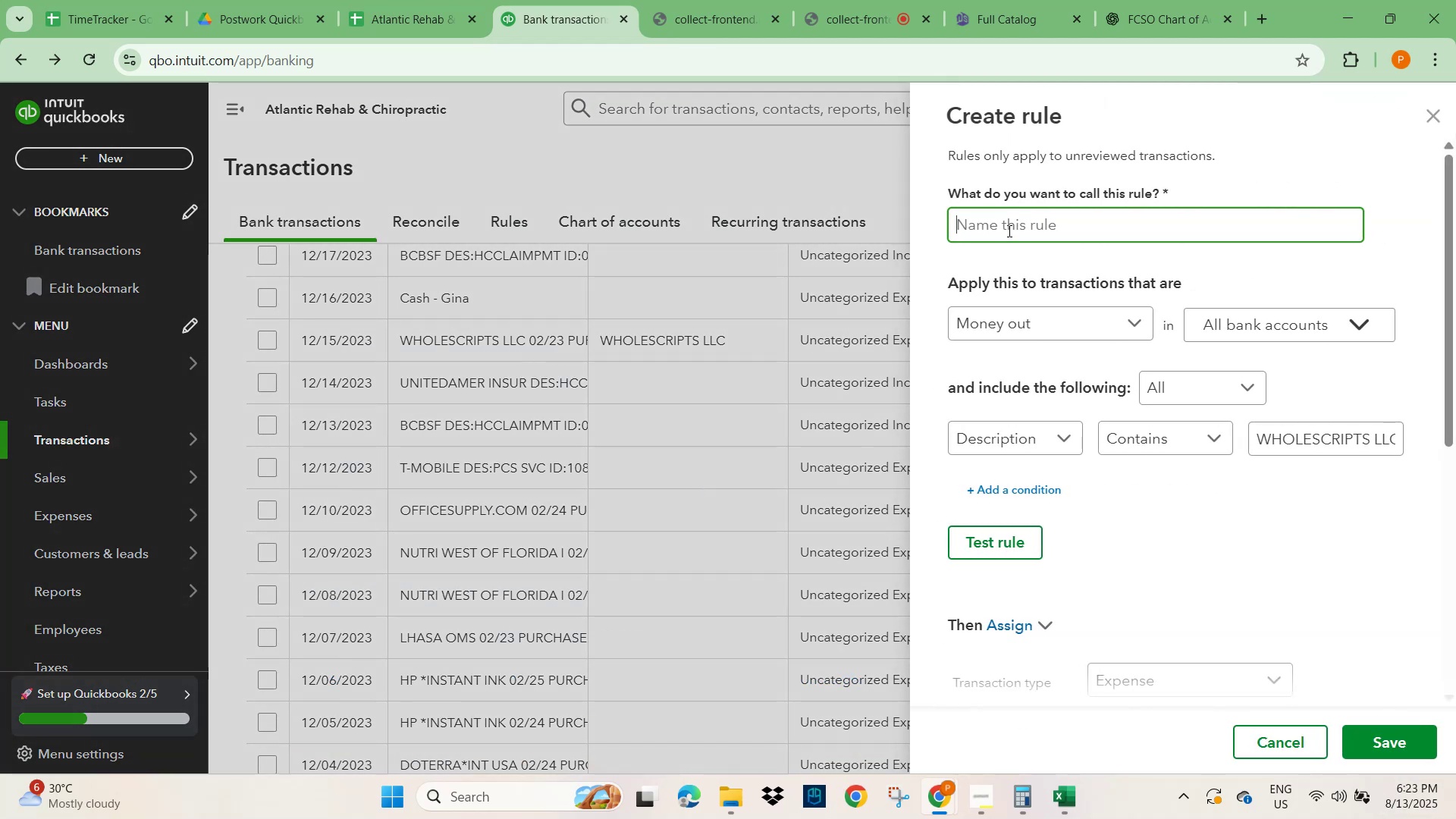 
key(Control+V)
 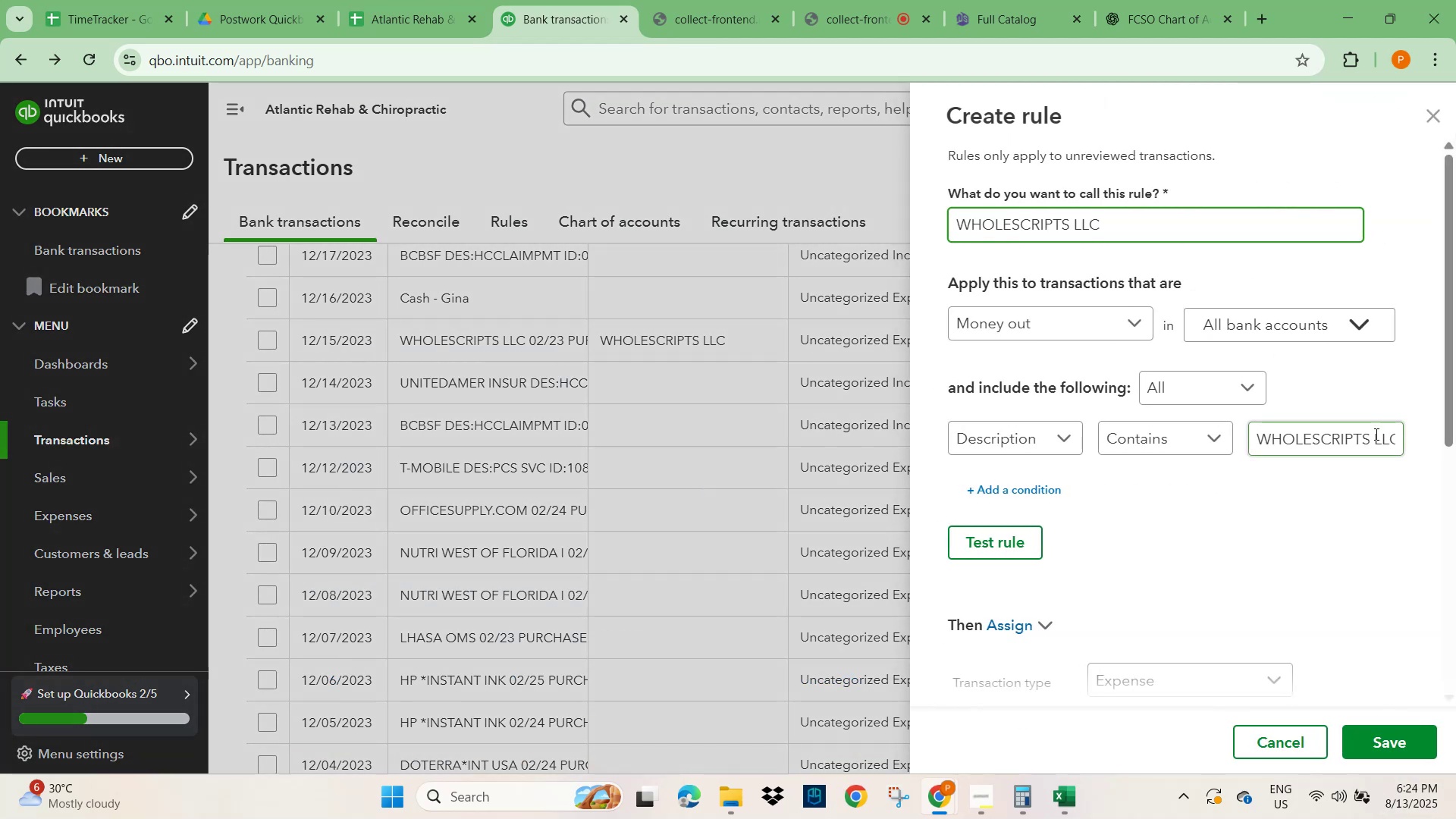 
left_click([1370, 449])
 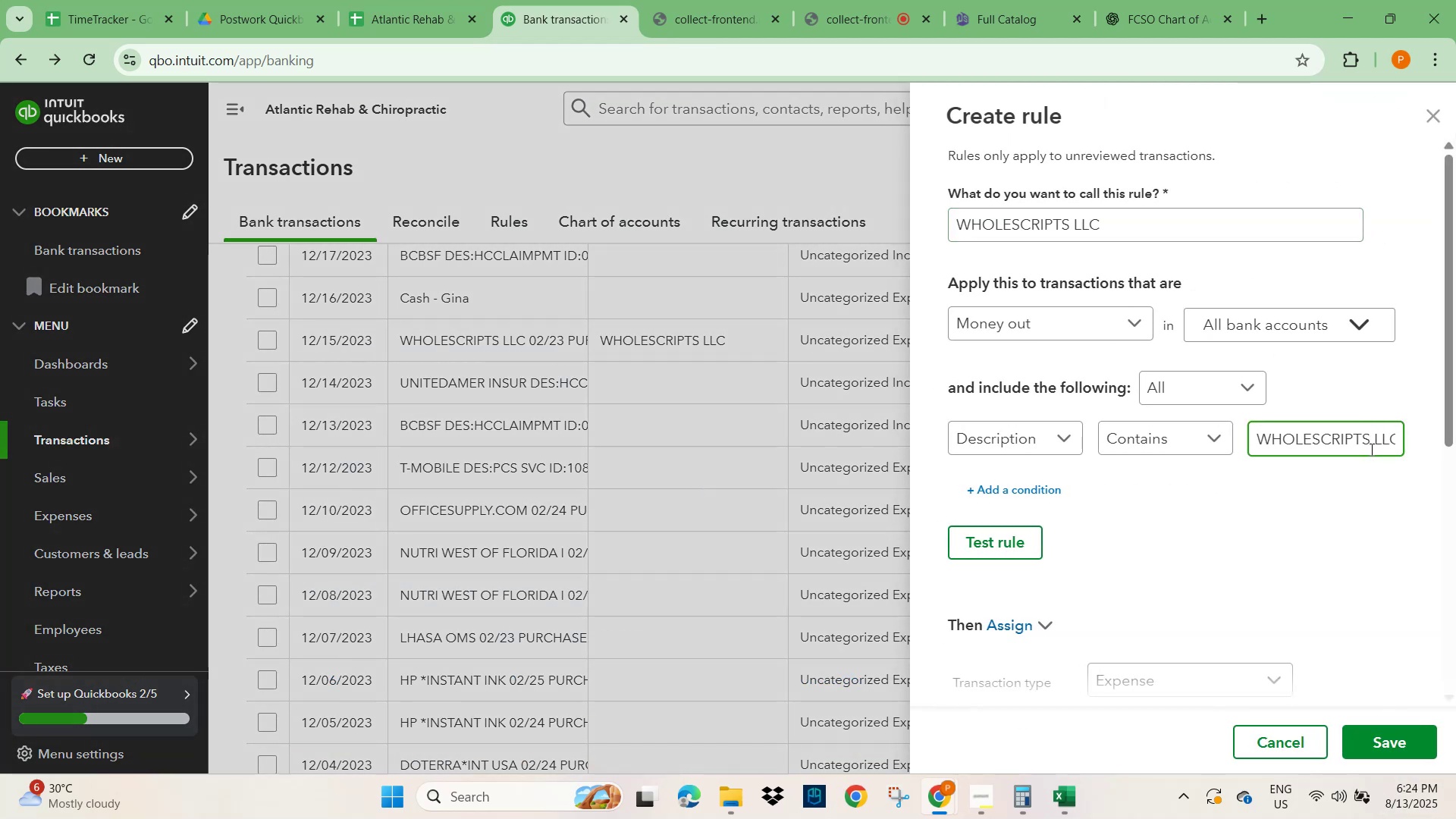 
key(ArrowRight)
 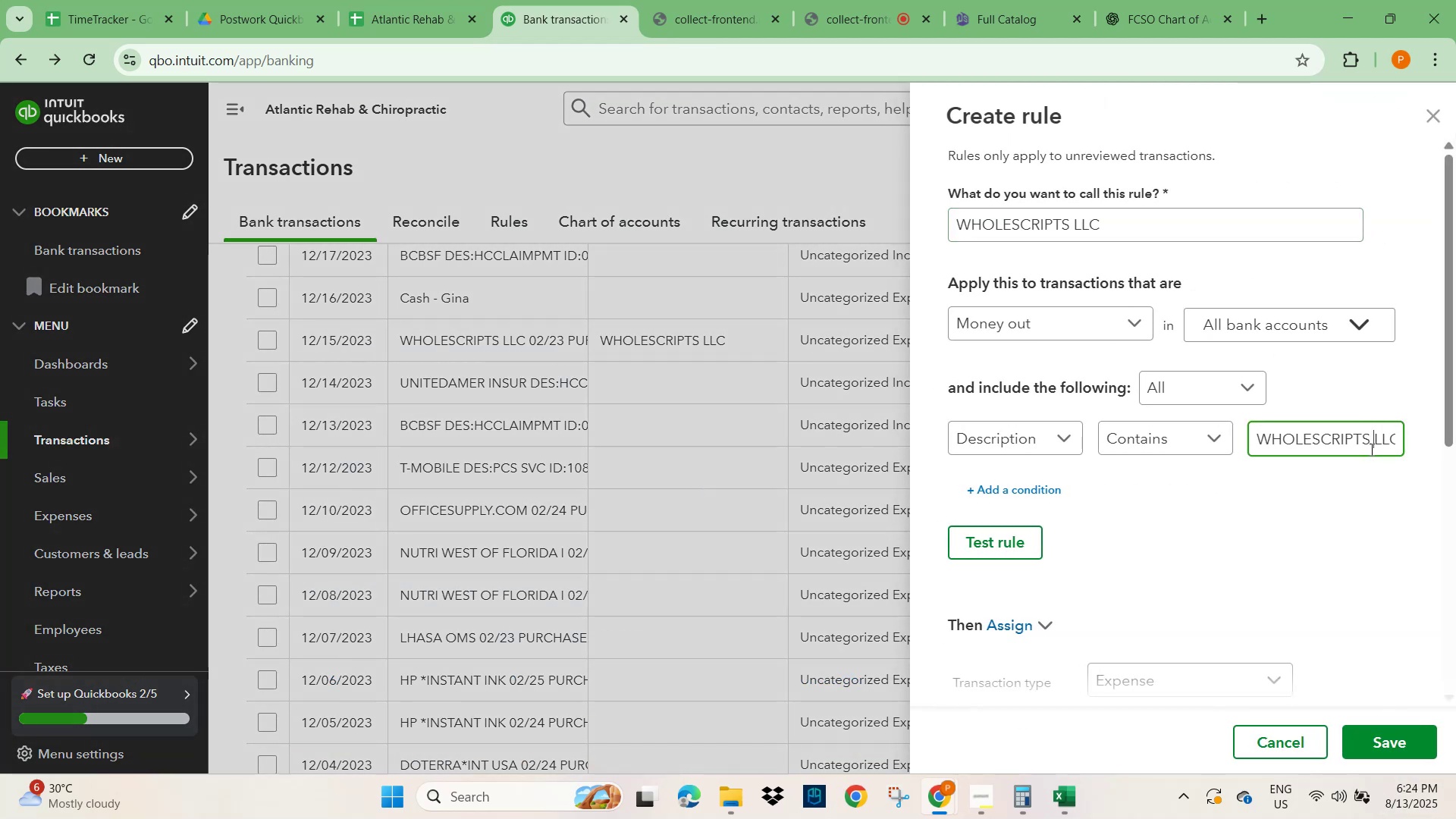 
key(ArrowRight)
 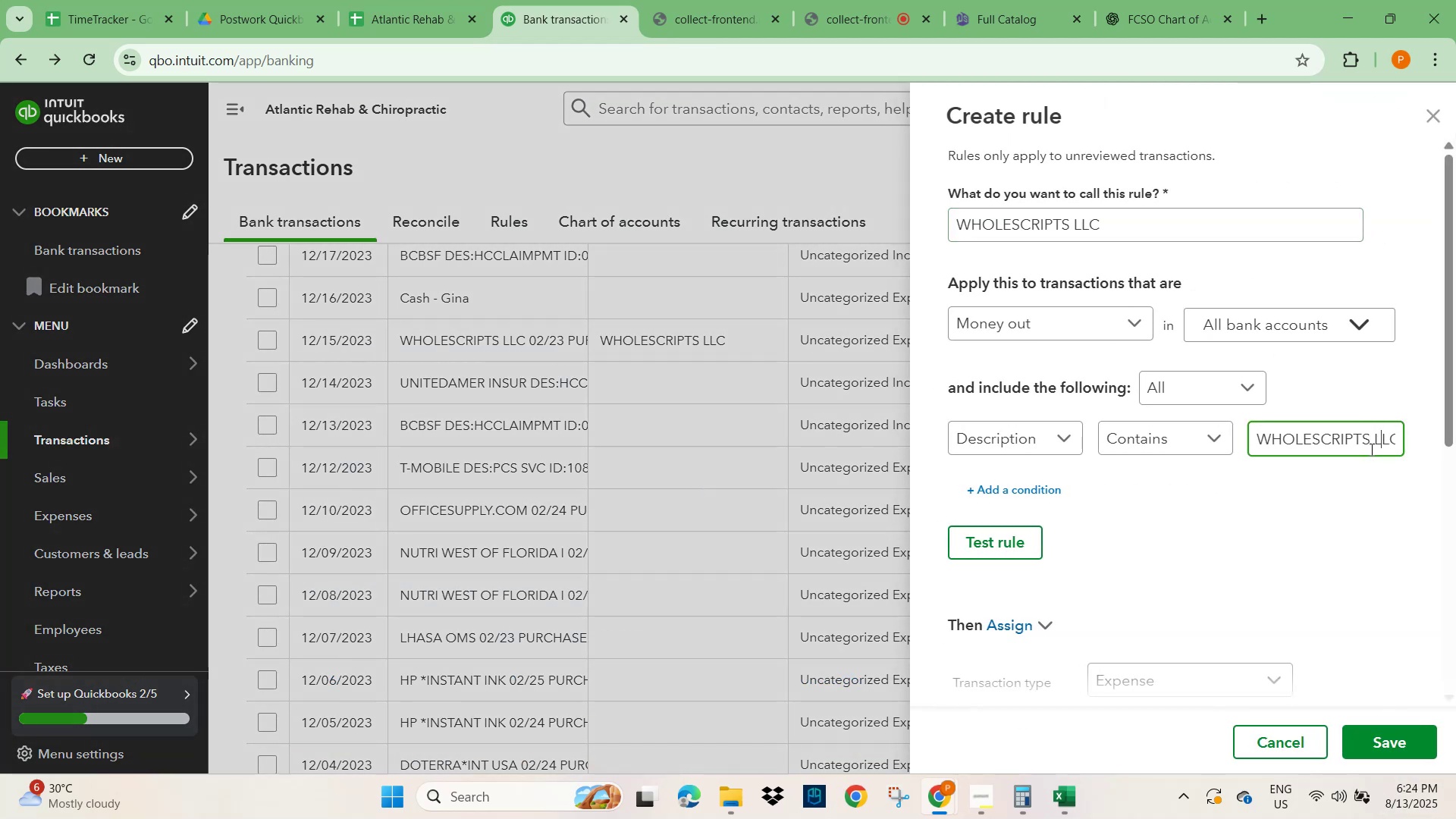 
key(ArrowRight)
 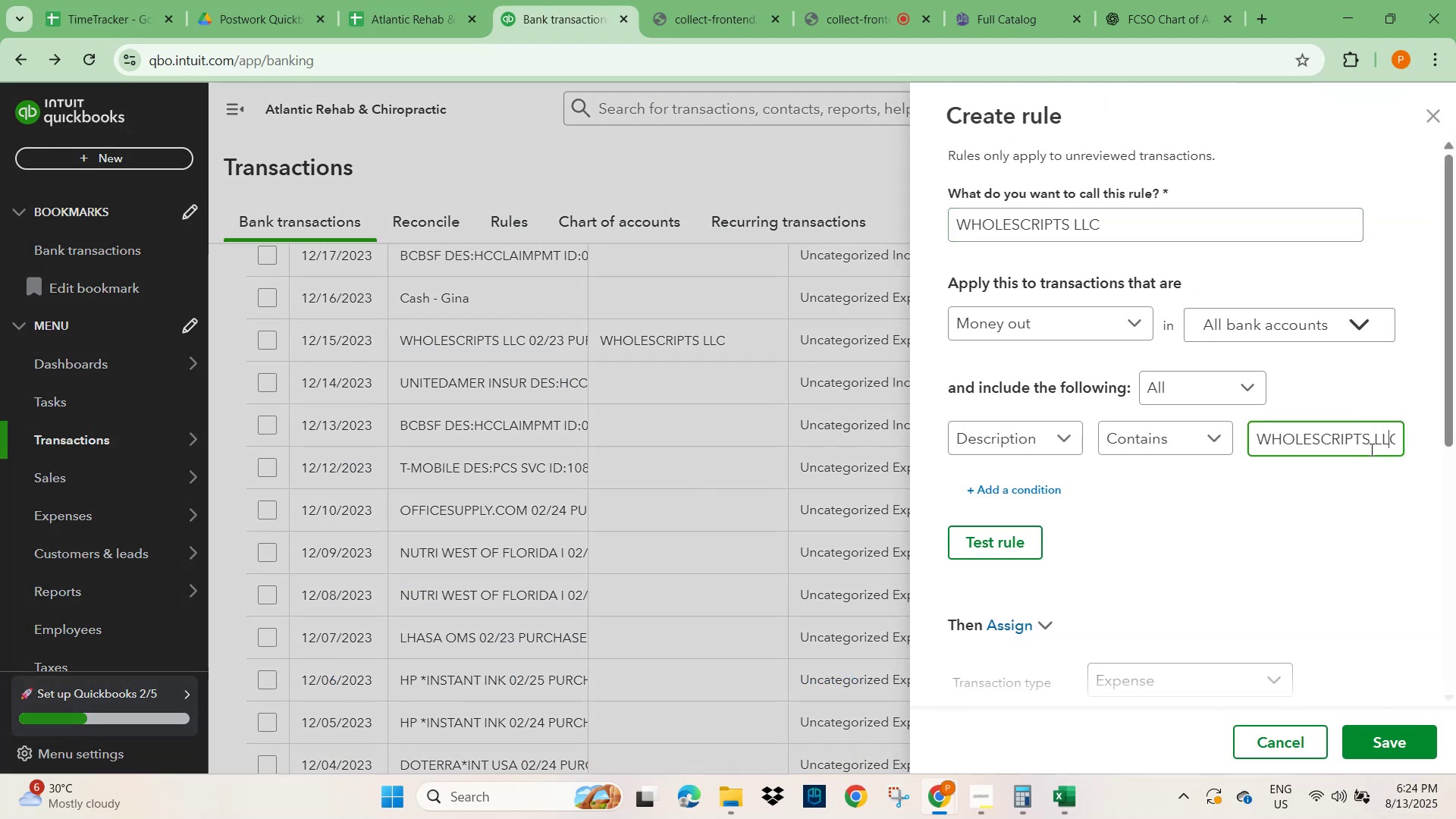 
key(ArrowRight)
 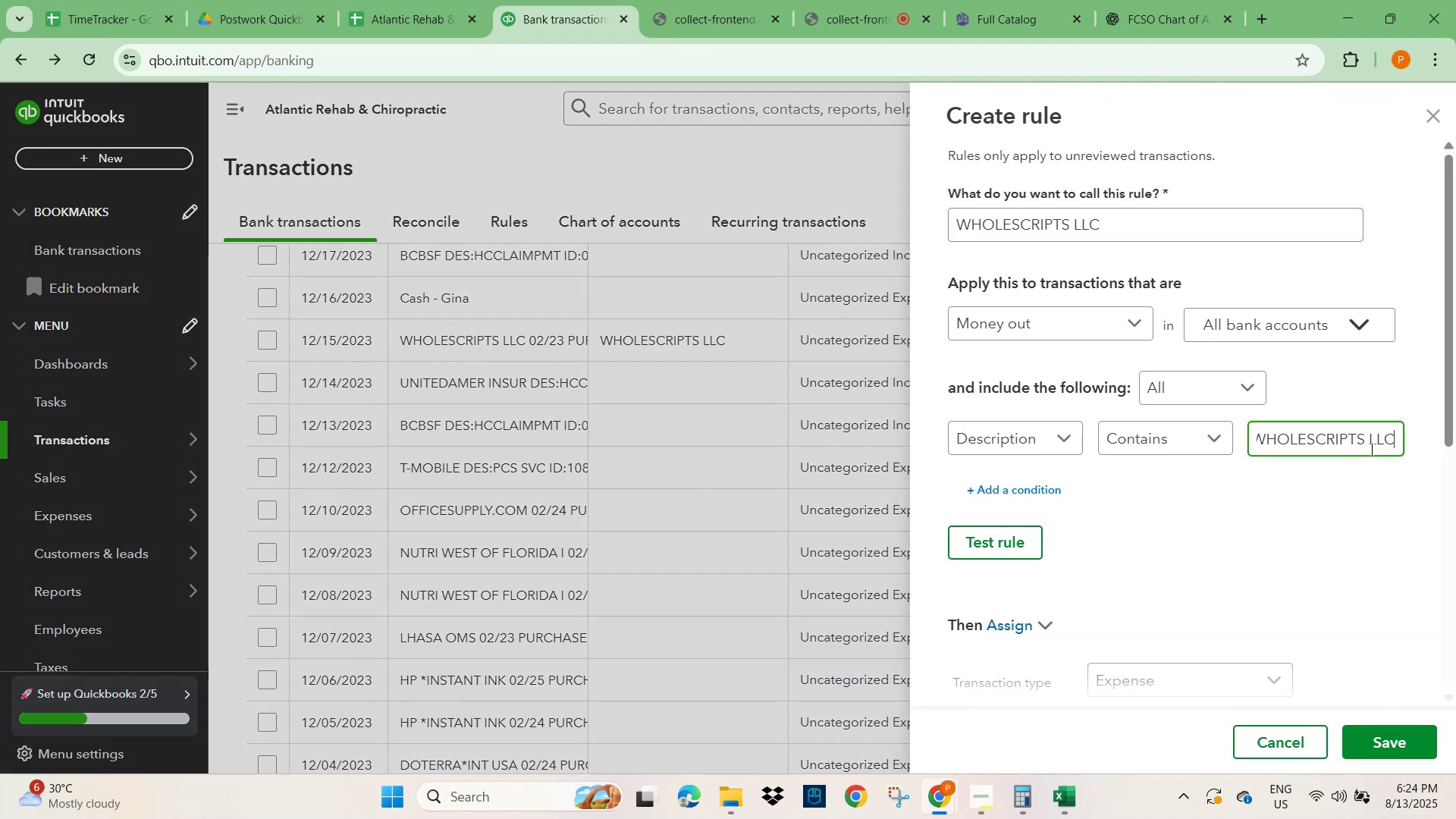 
key(ArrowRight)
 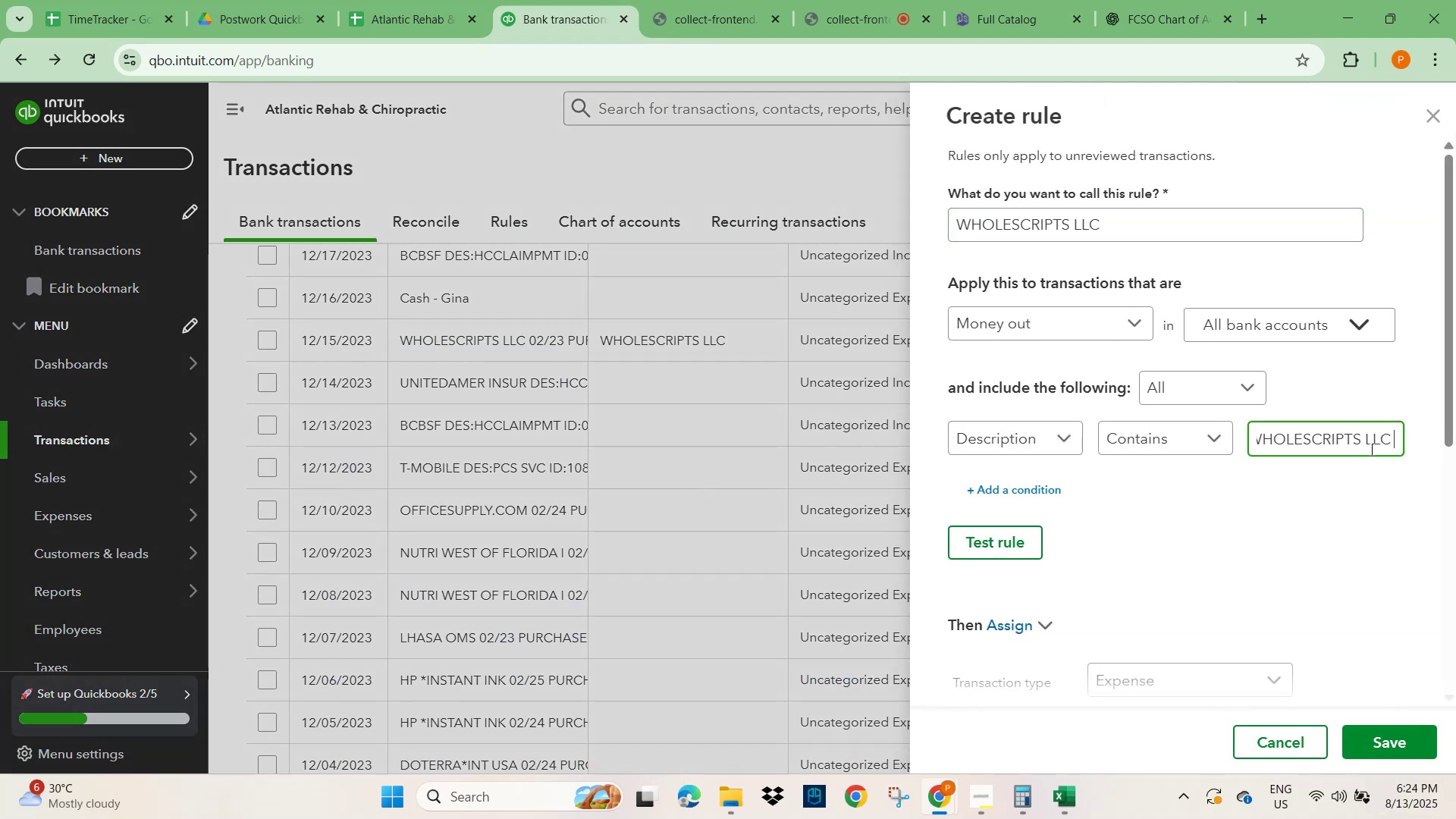 
key(ArrowRight)
 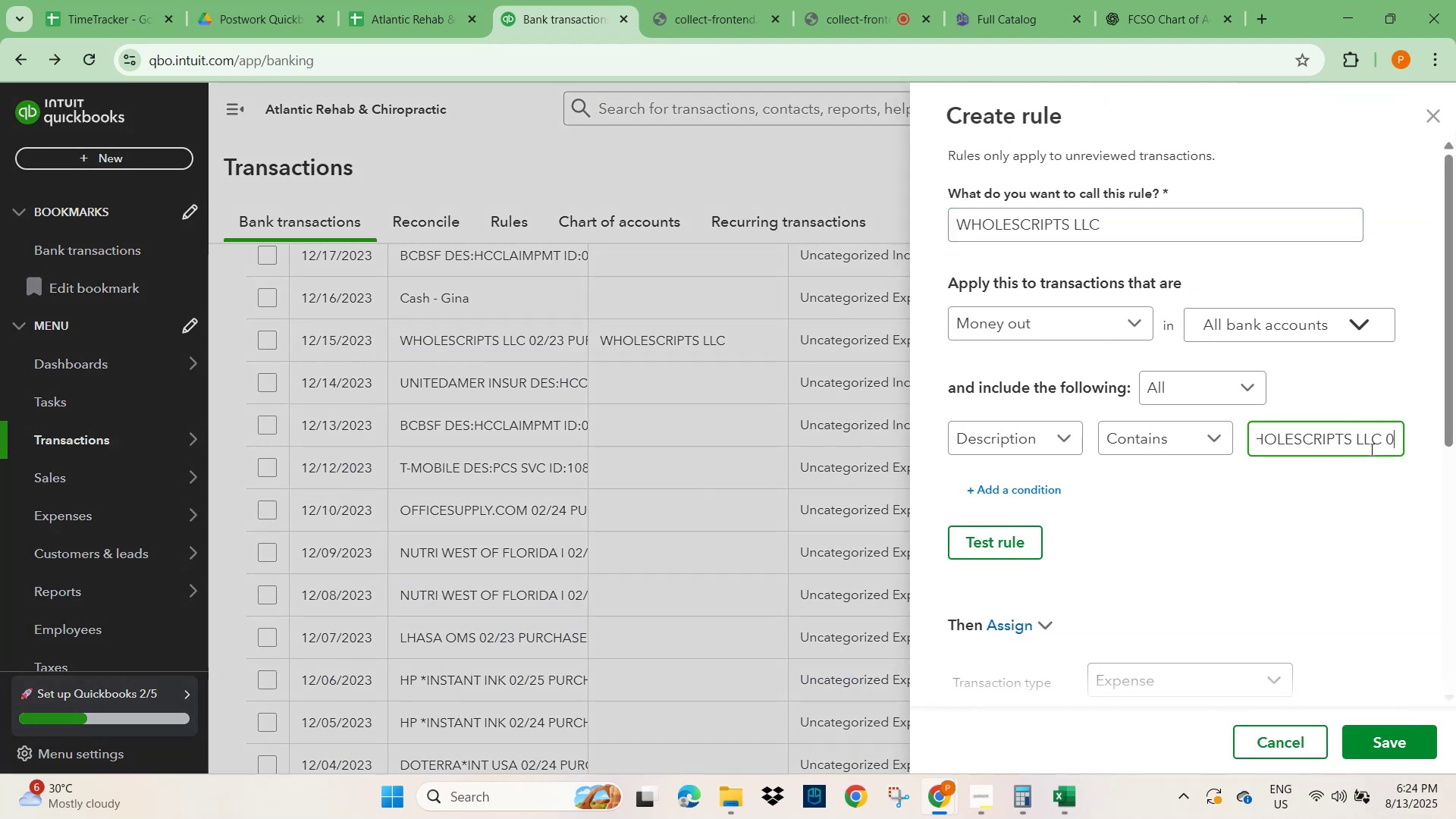 
key(ArrowLeft)
 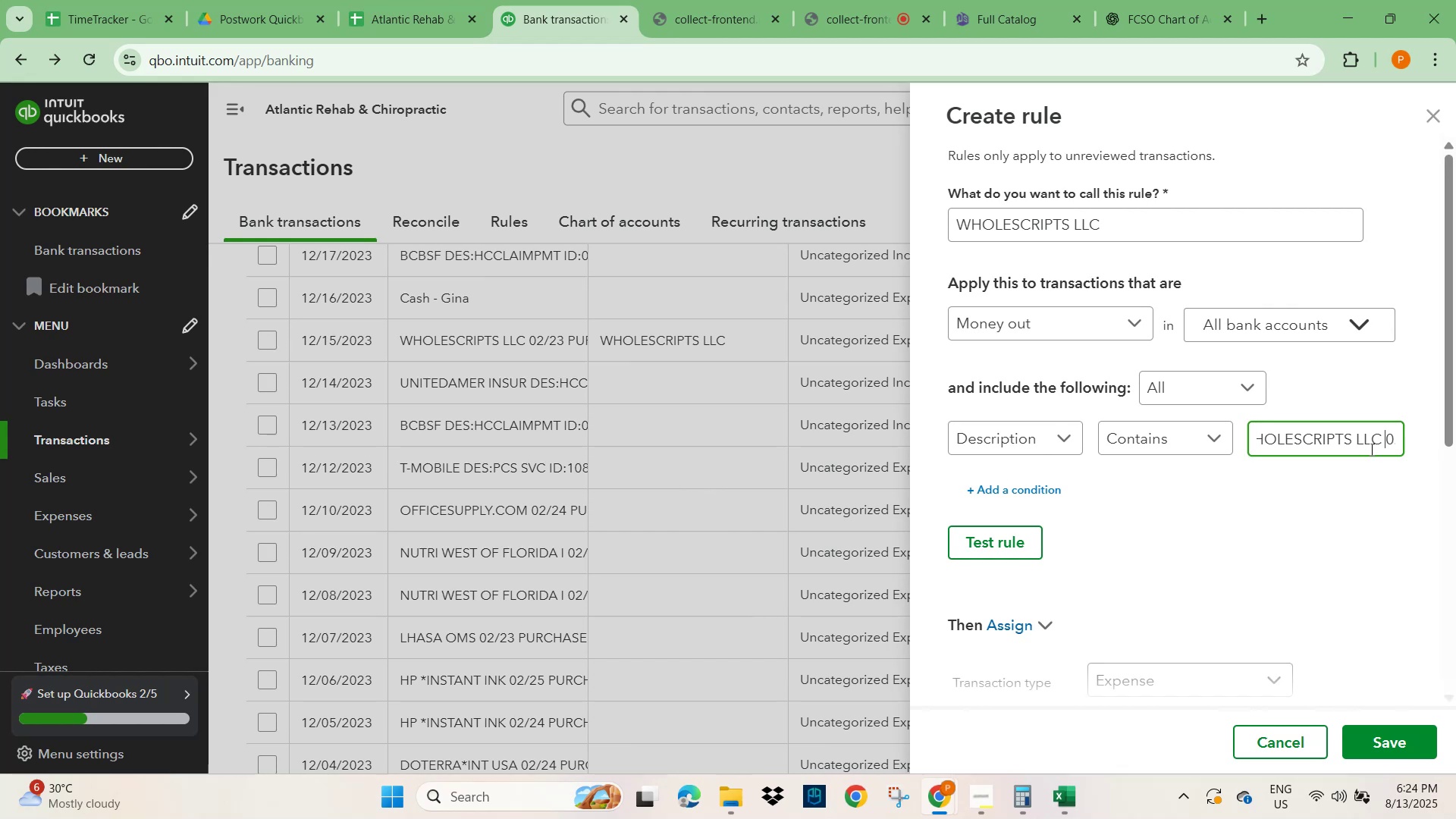 
key(ArrowLeft)
 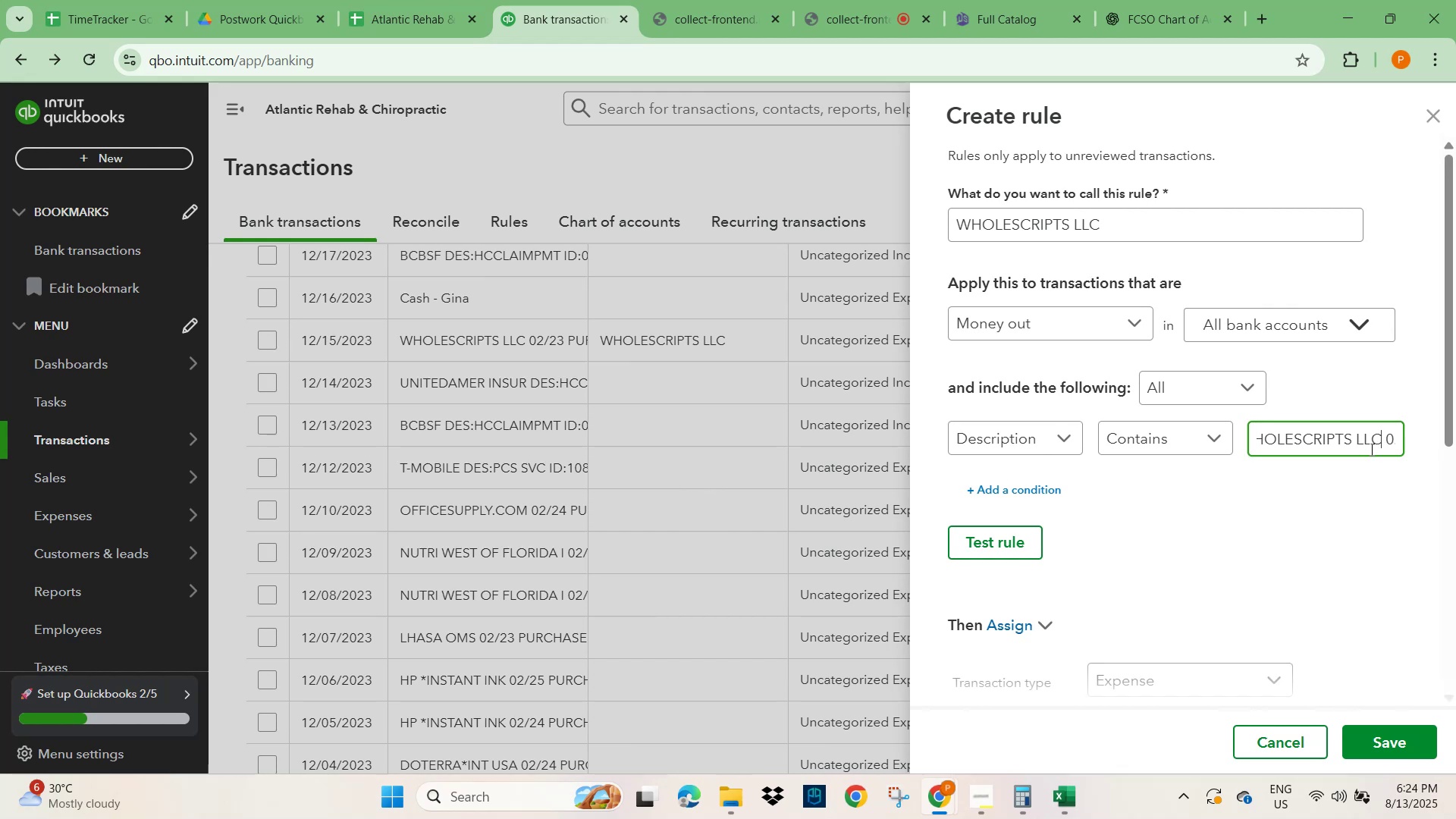 
hold_key(key=ShiftLeft, duration=2.95)
 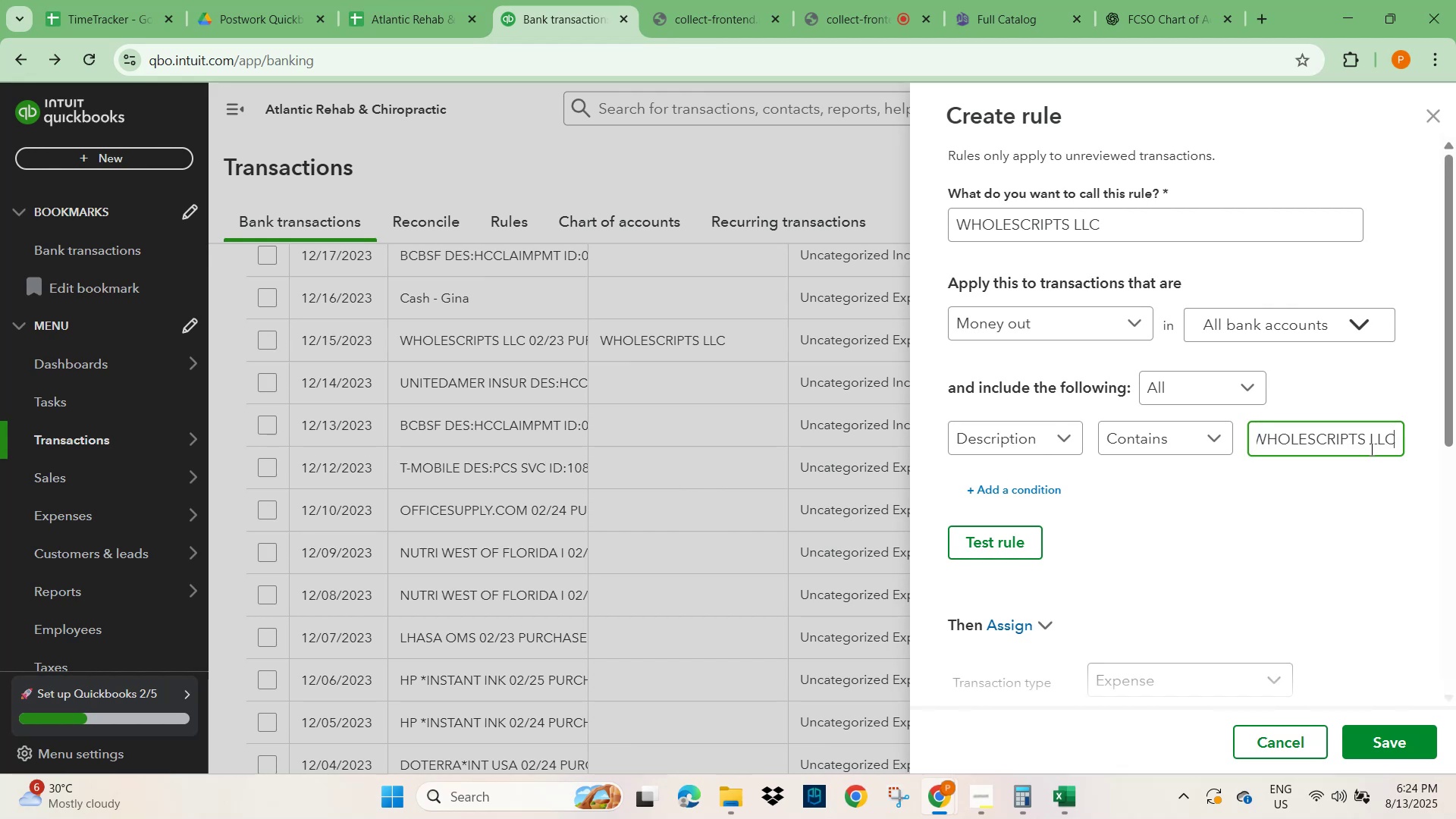 
hold_key(key=ArrowRight, duration=1.53)
 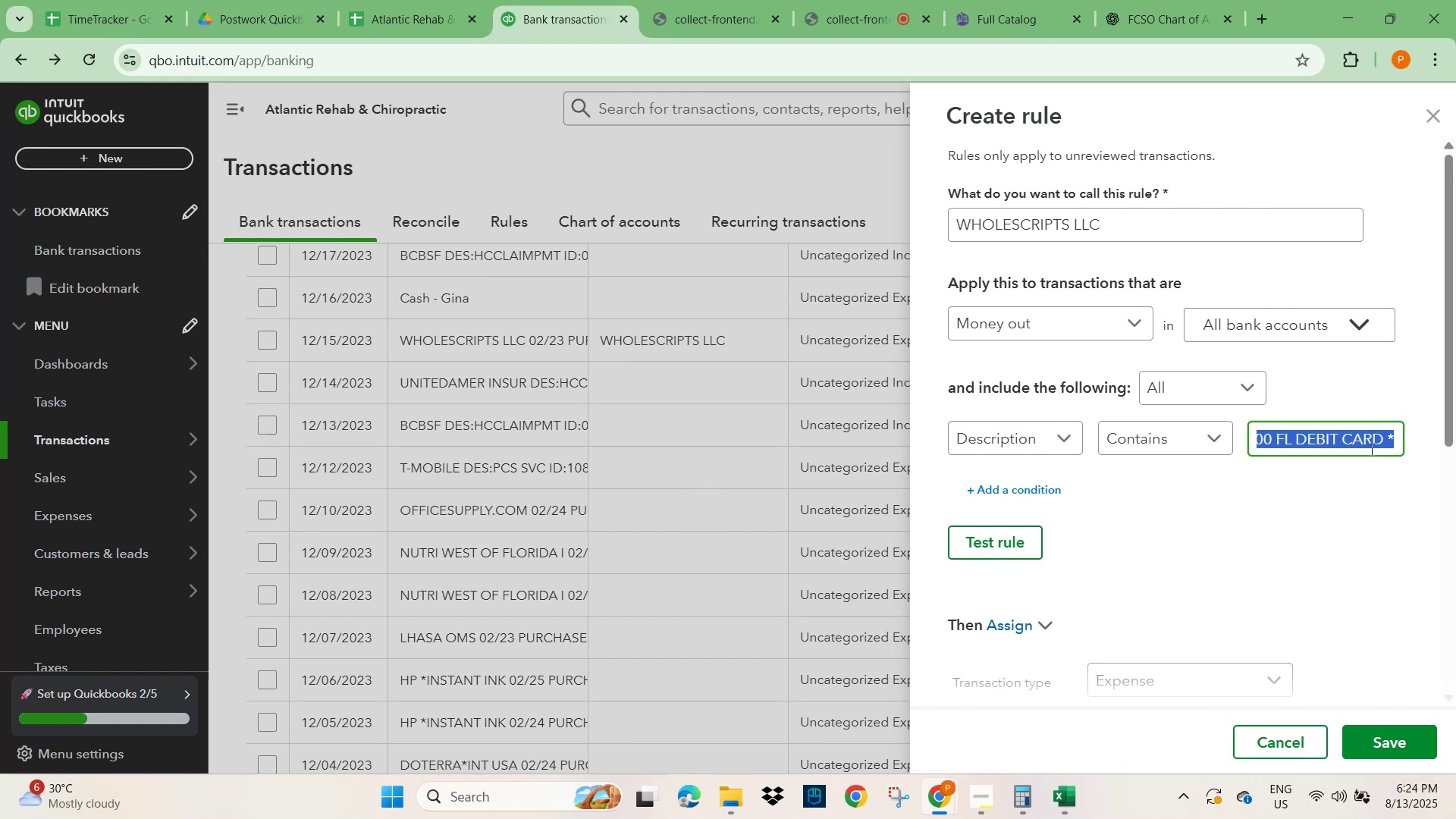 
hold_key(key=ArrowRight, duration=1.28)
 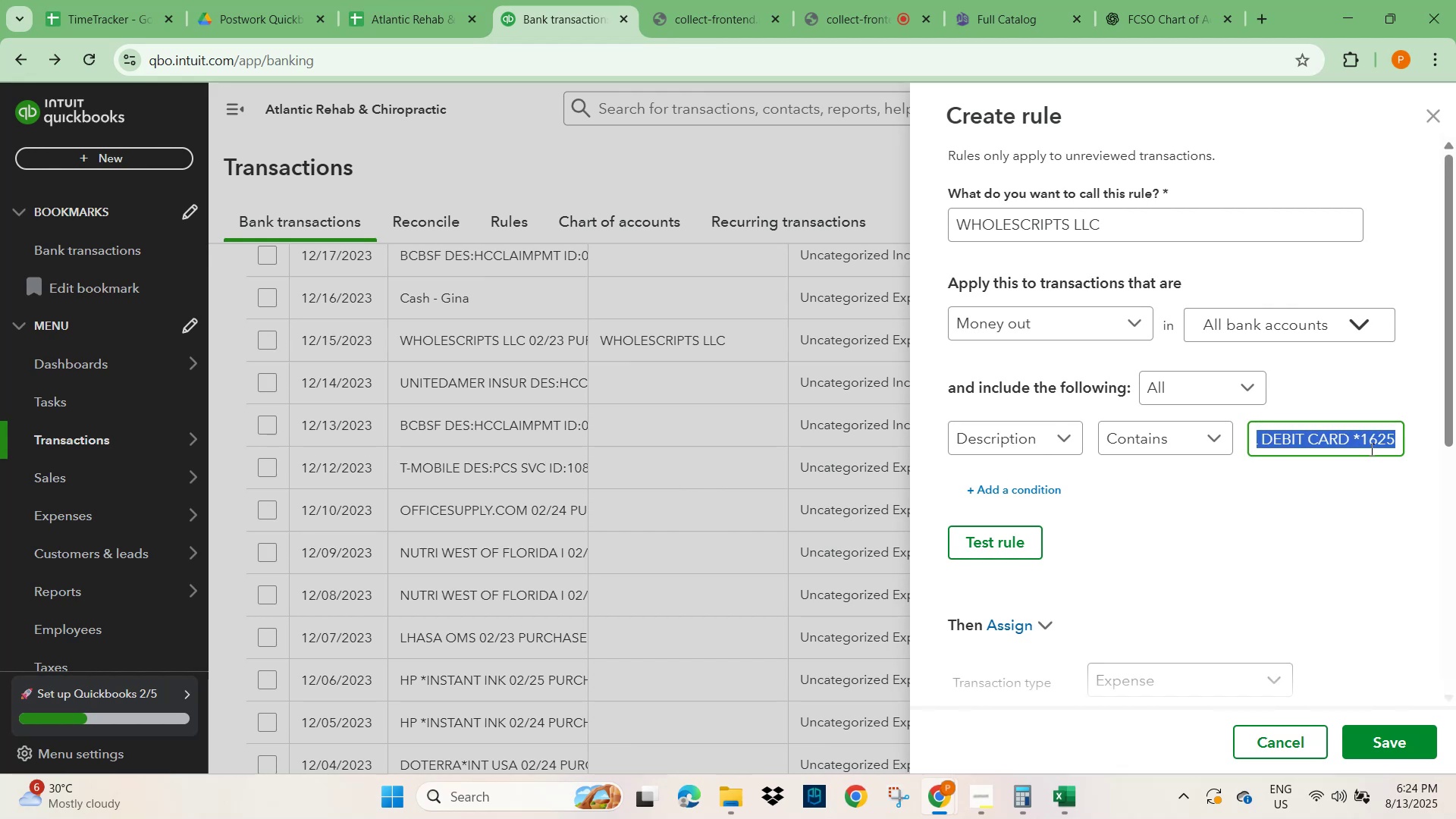 
key(Backspace)
 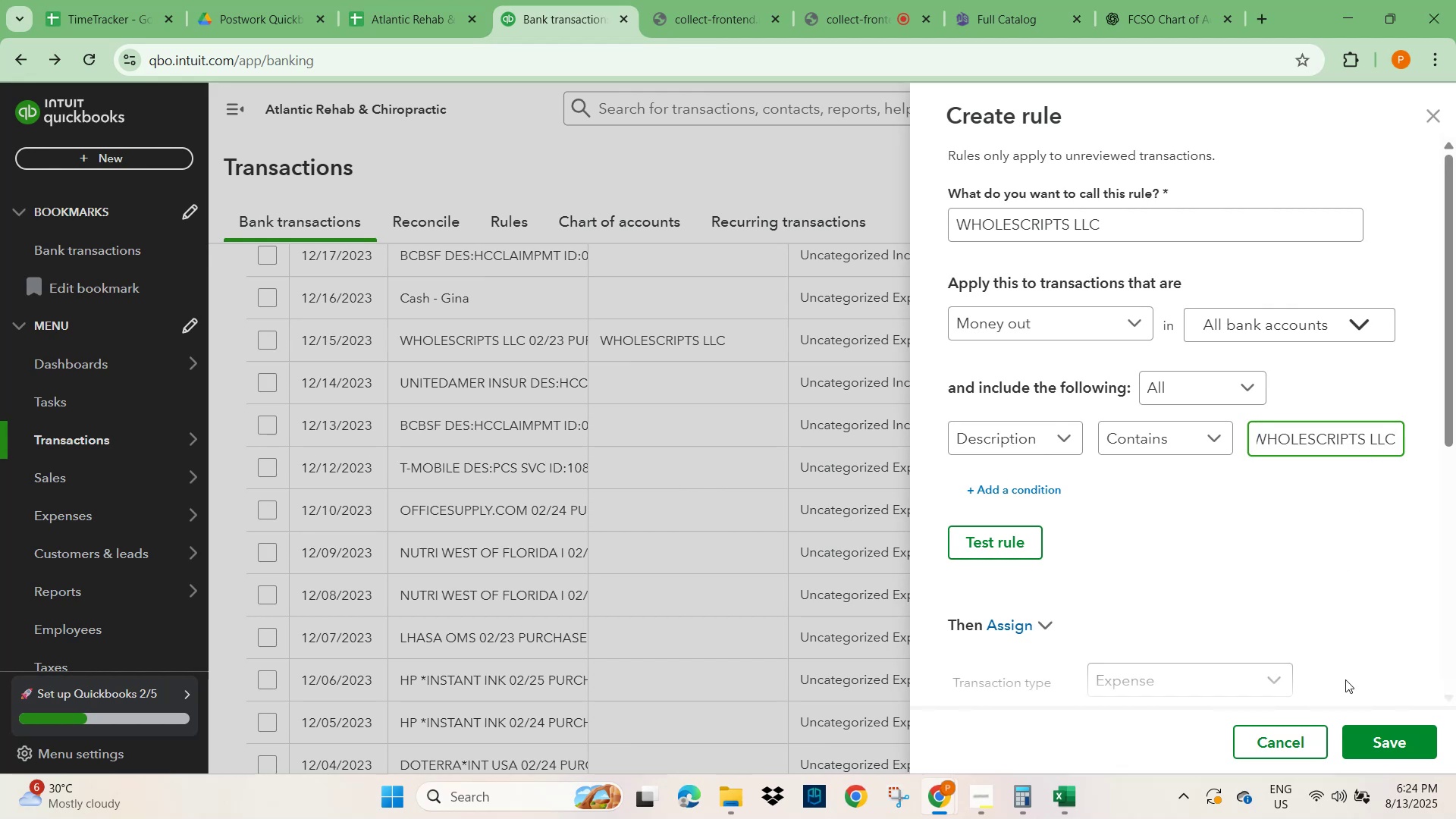 
left_click_drag(start_coordinate=[1395, 748], to_coordinate=[1395, 745])
 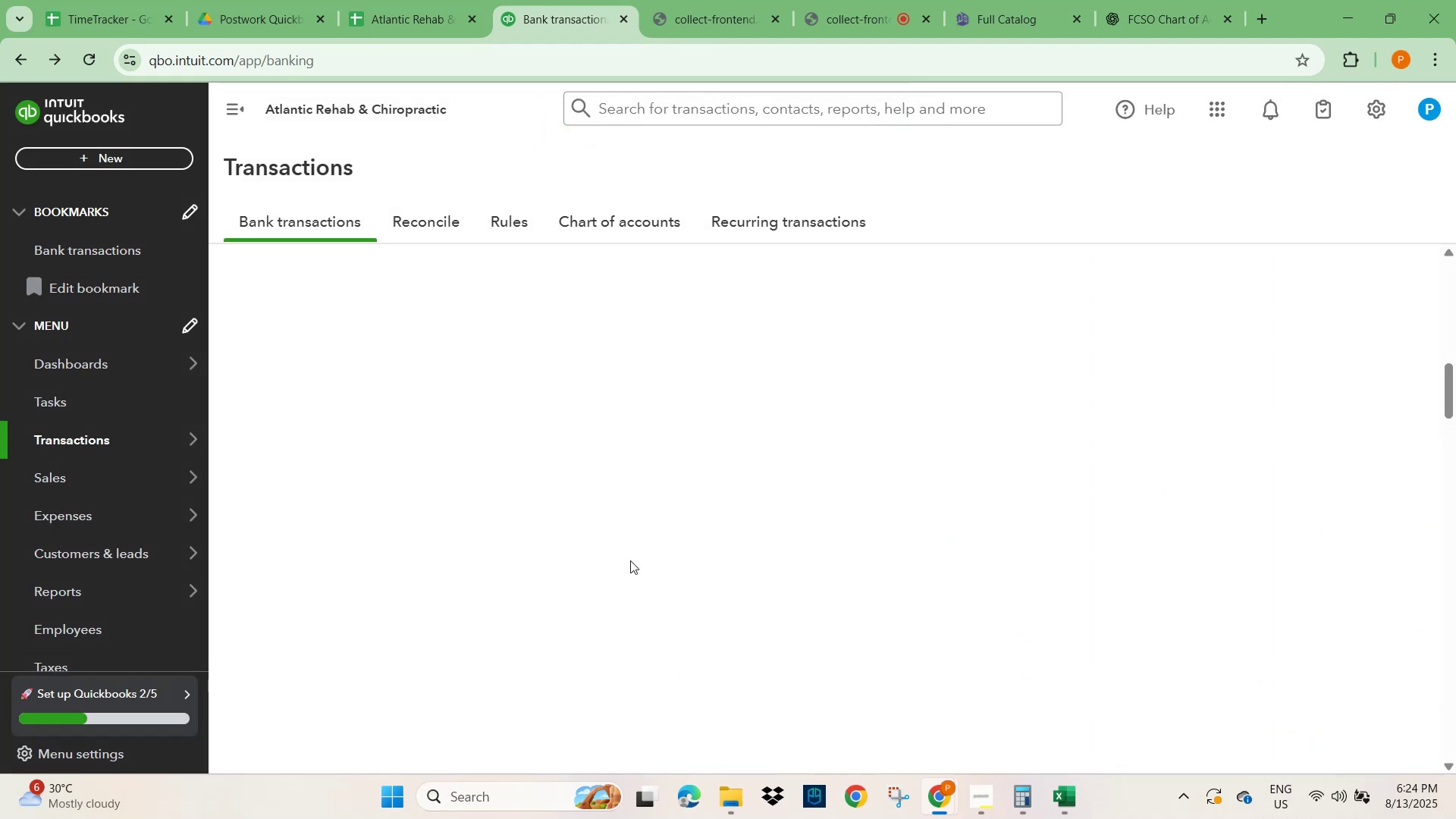 
wait(10.21)
 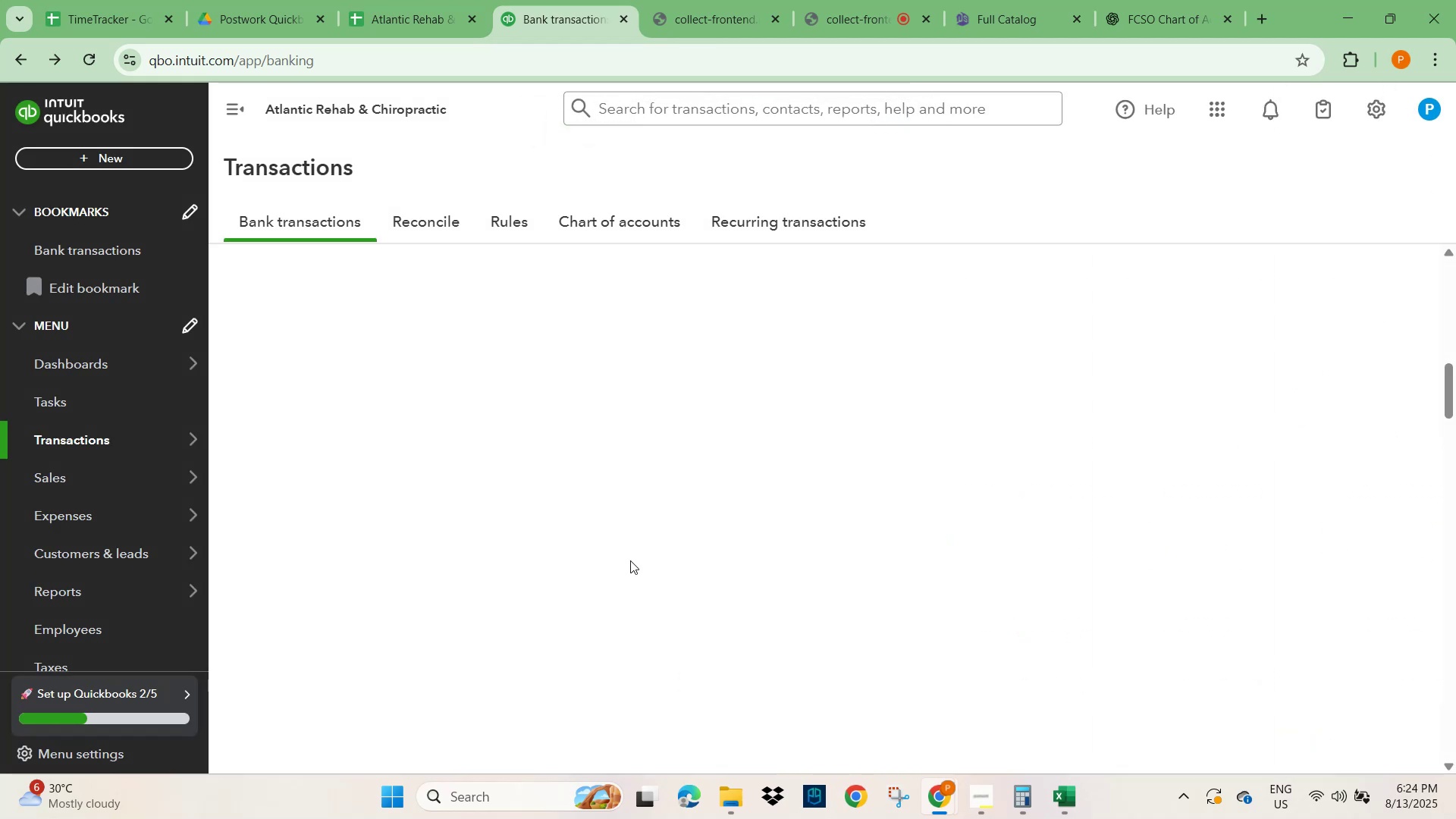 
left_click([464, 510])
 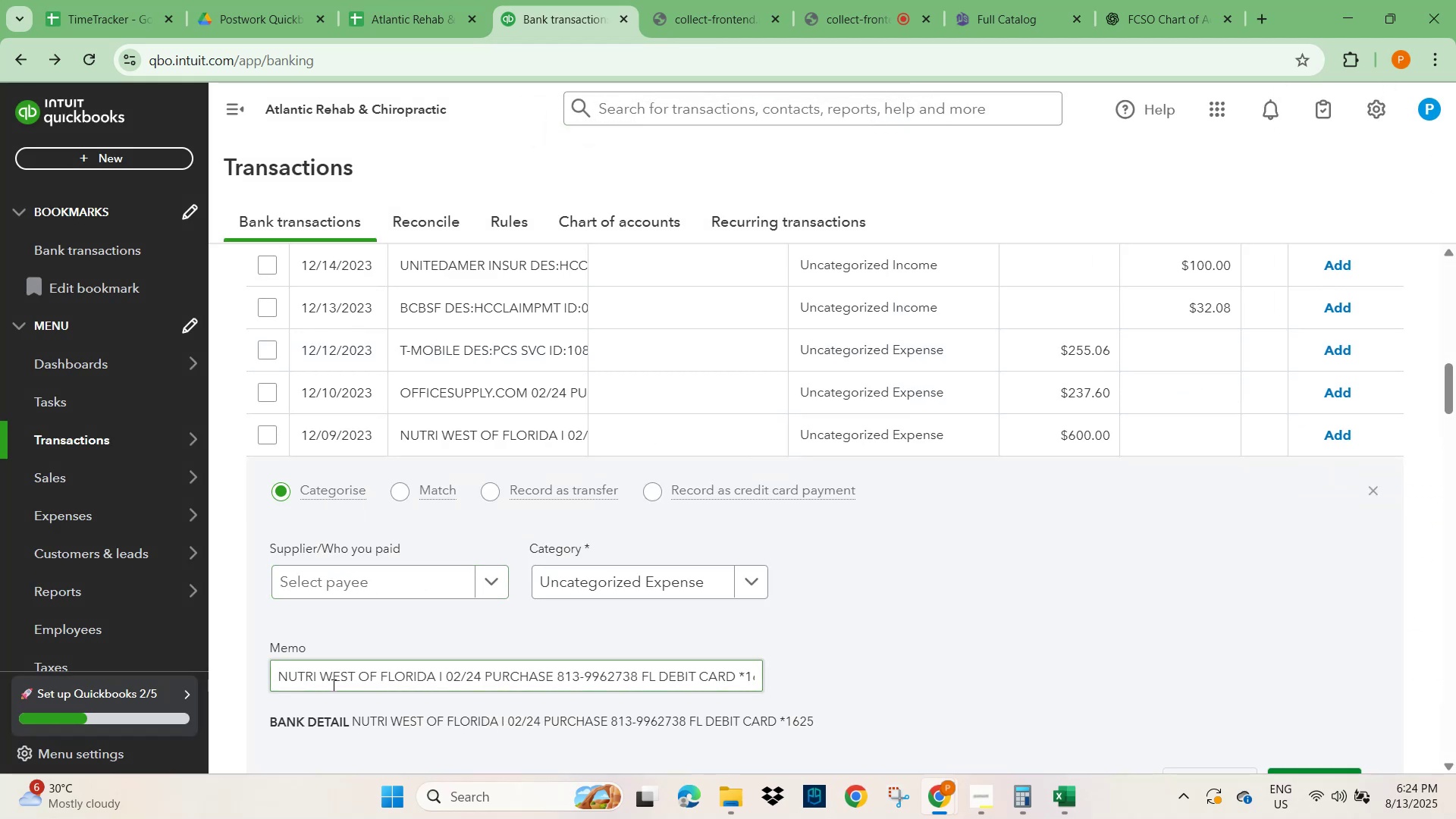 
left_click_drag(start_coordinate=[357, 676], to_coordinate=[223, 677])
 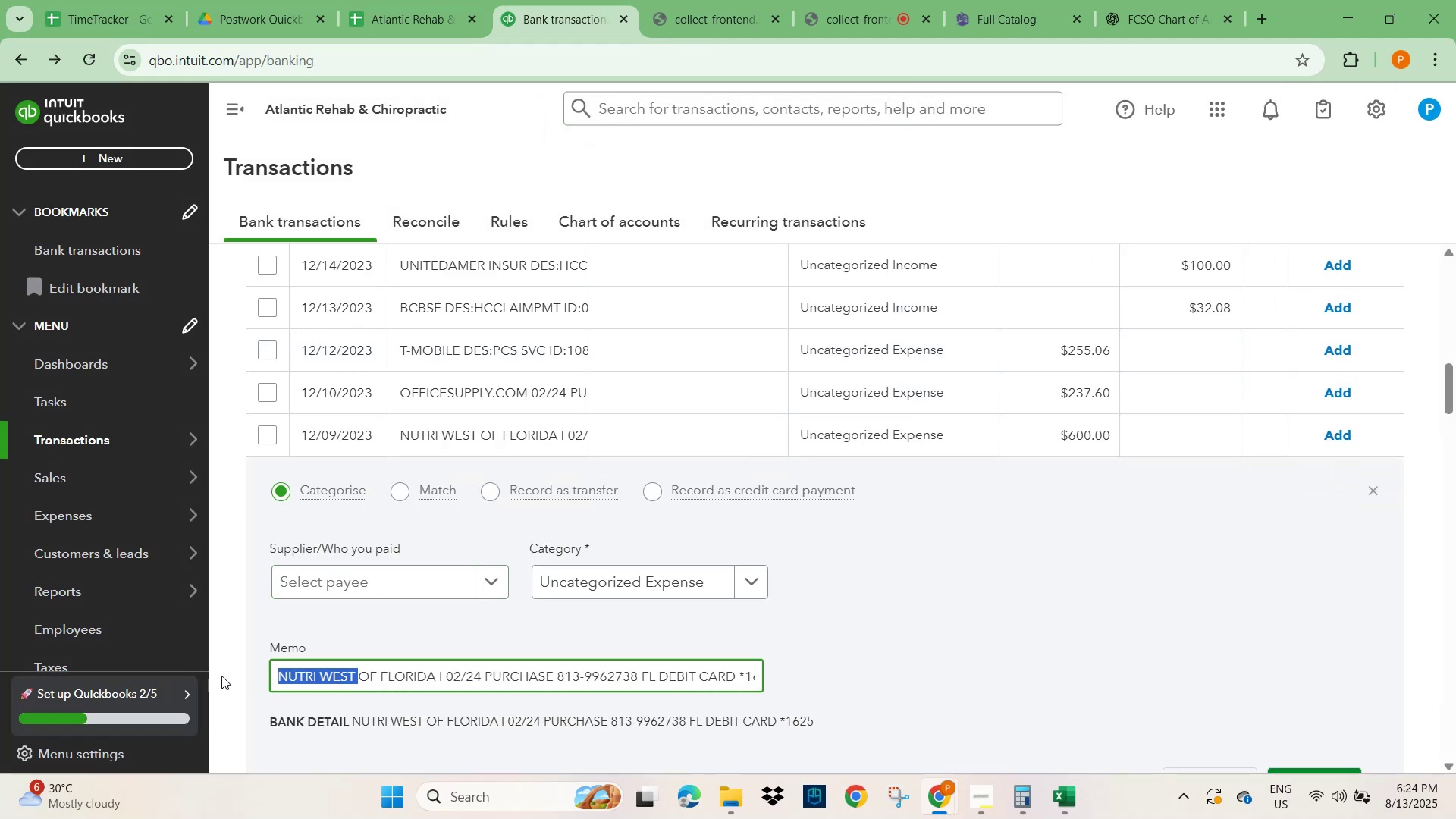 
key(Control+C)
 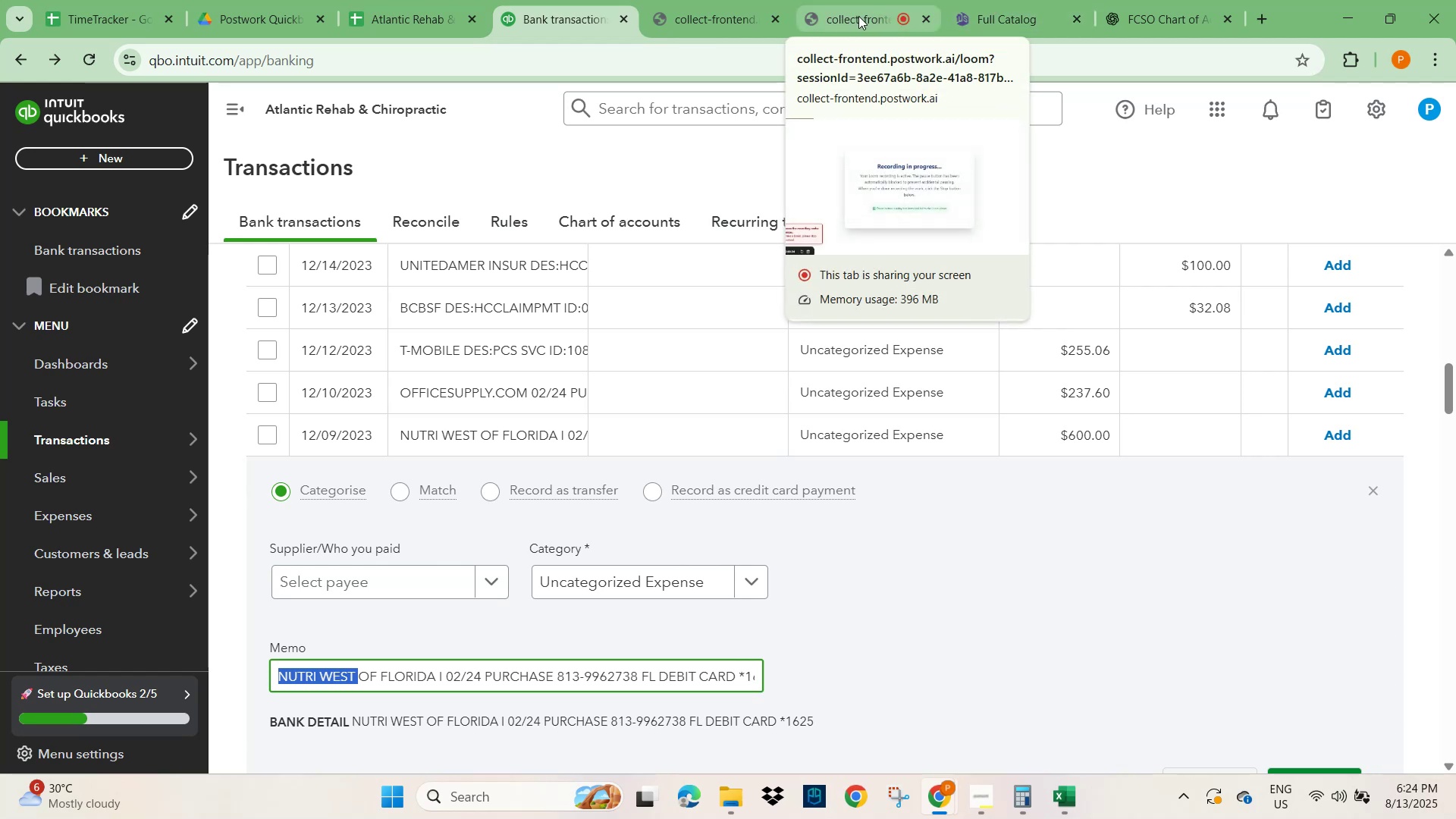 
left_click([996, 15])
 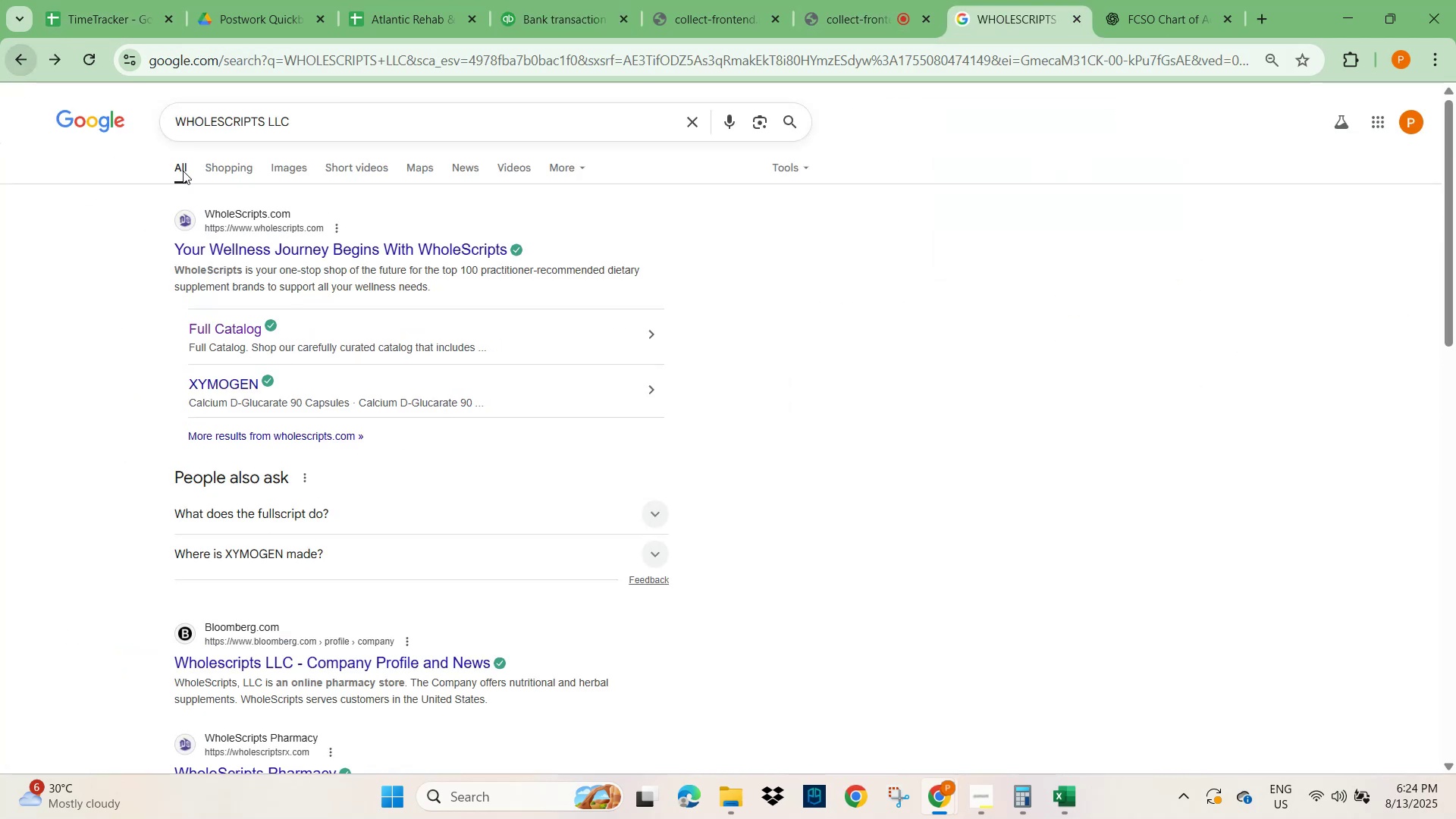 
key(Control+V)
 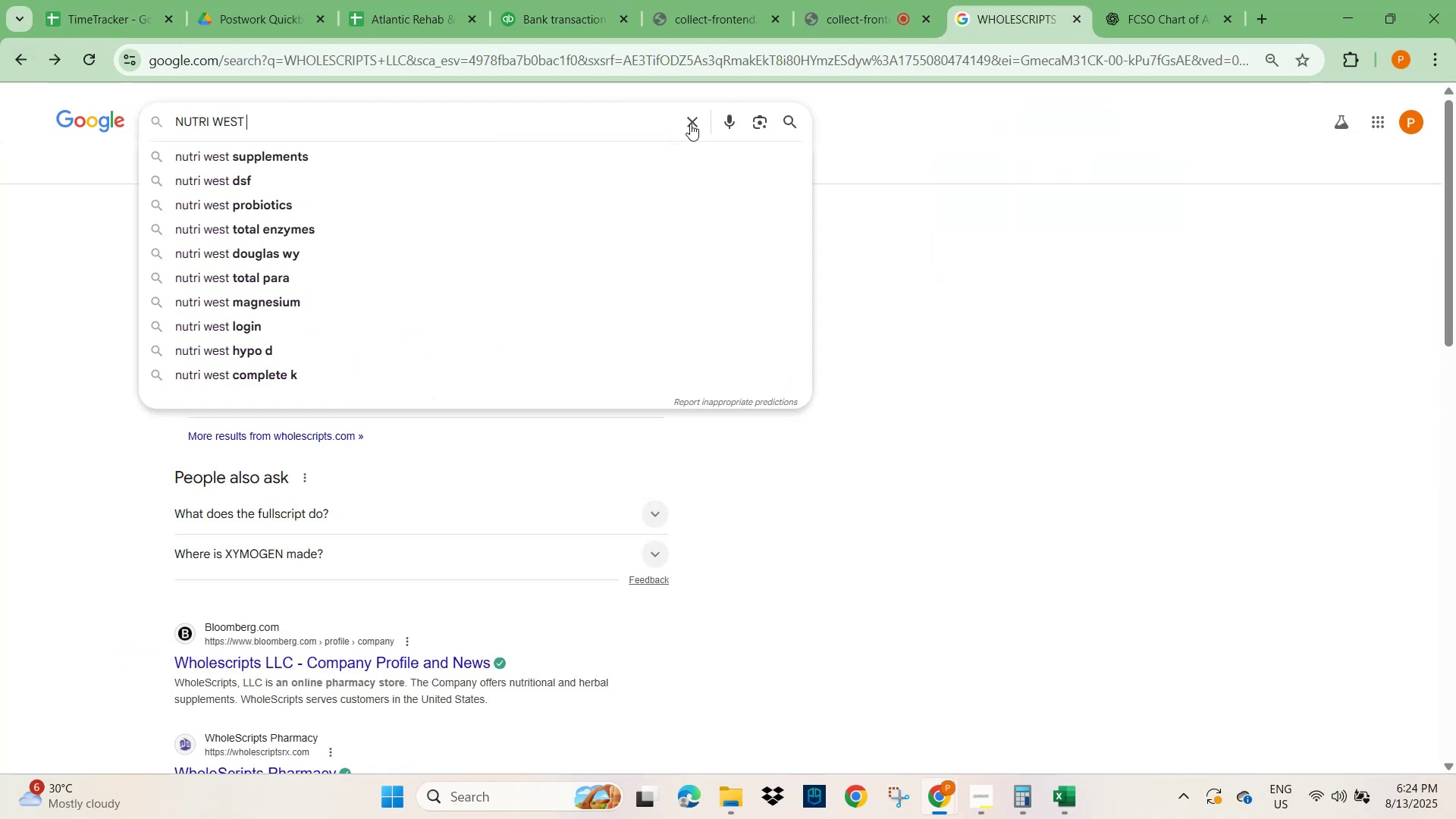 
key(NumpadEnter)
 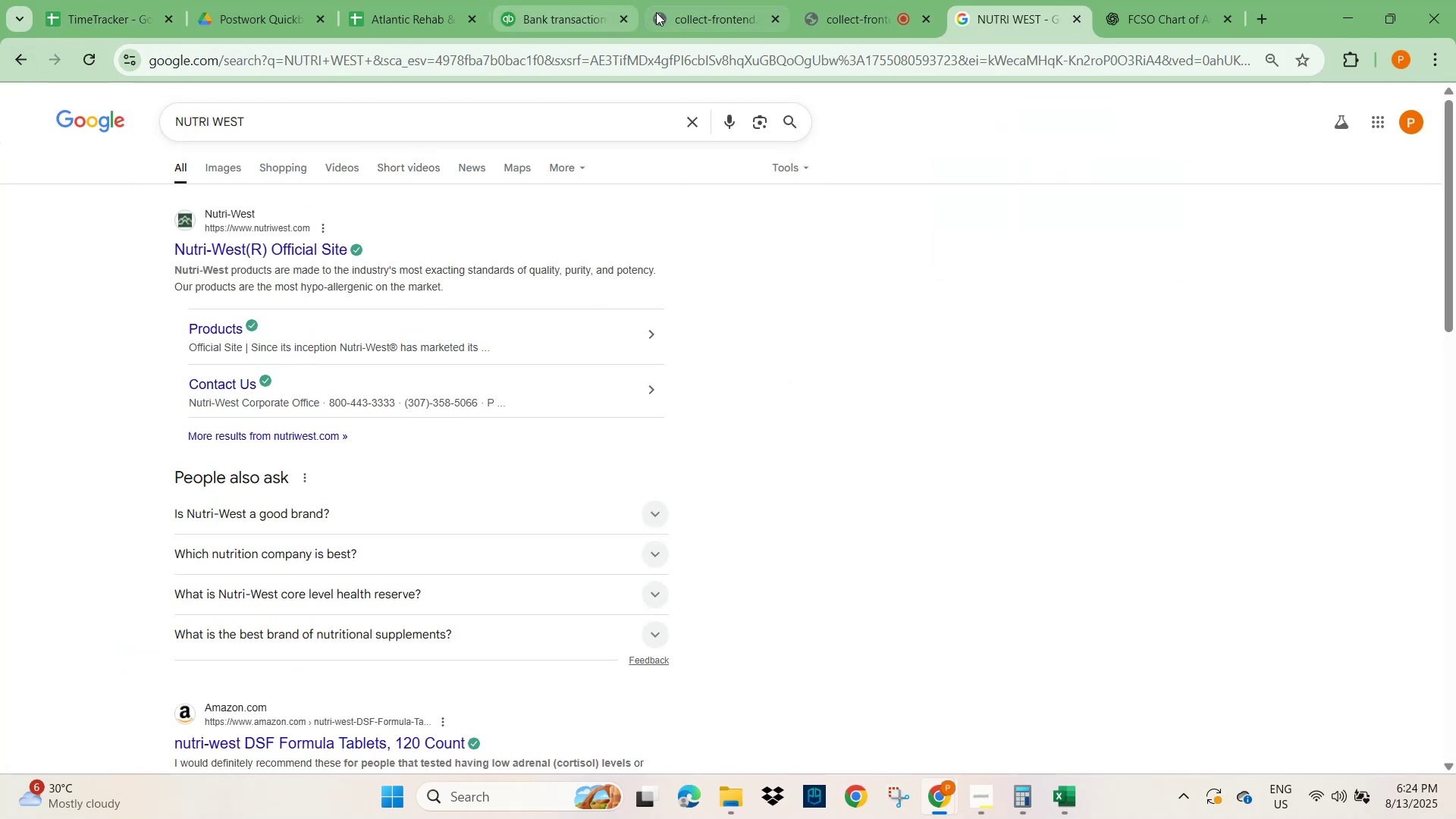 
left_click([576, 14])
 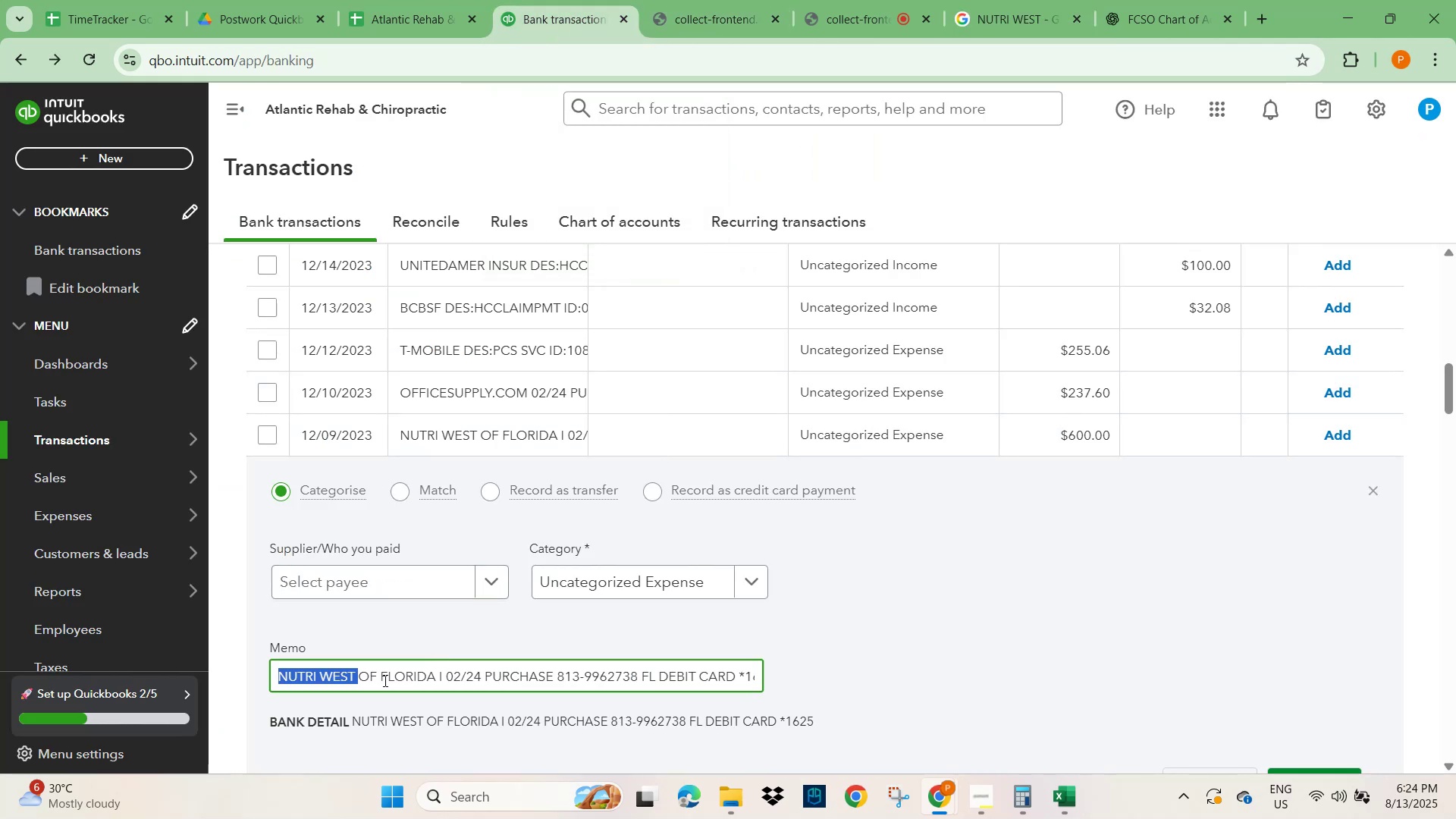 
left_click([348, 574])
 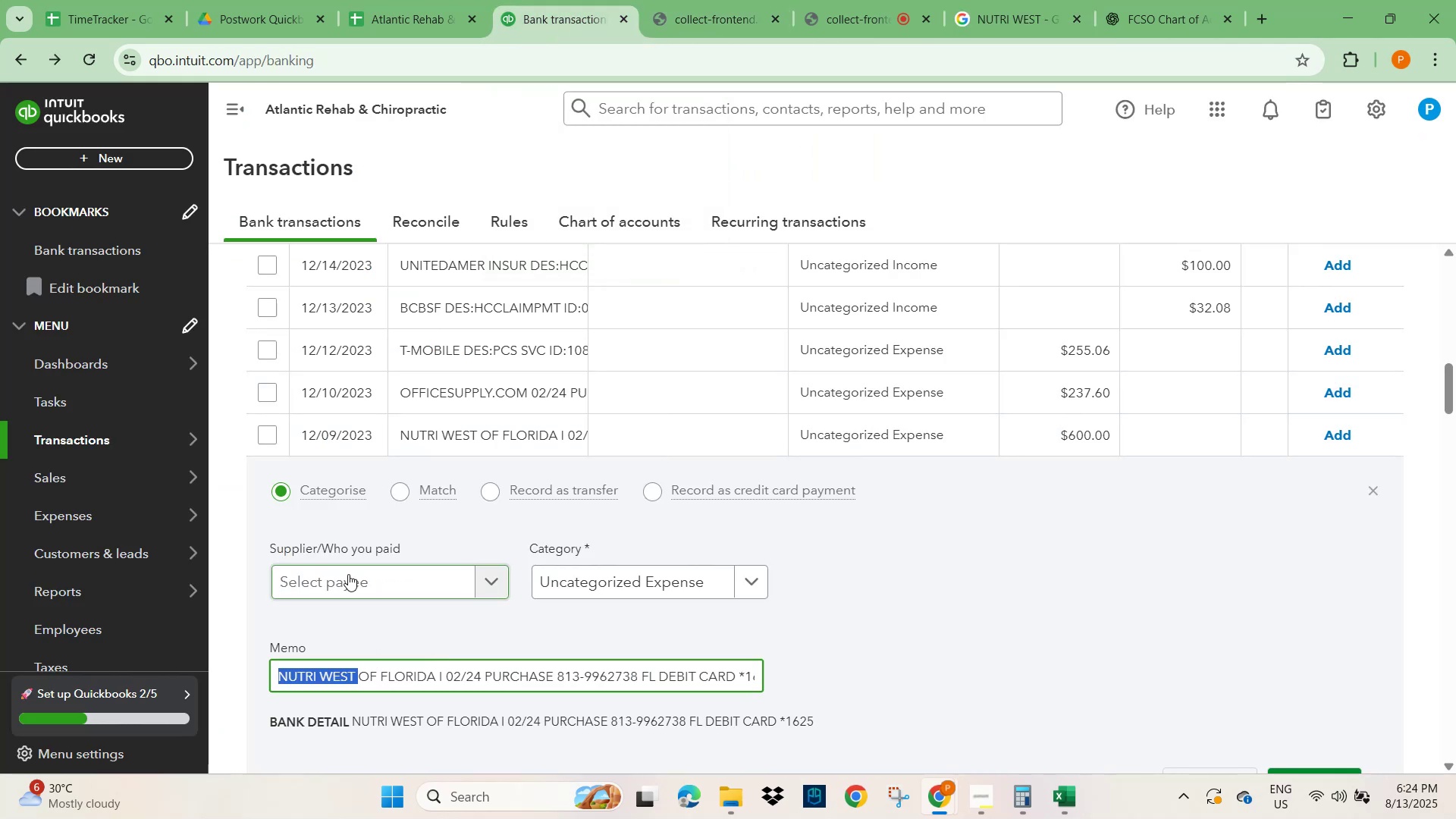 
key(Control+V)
 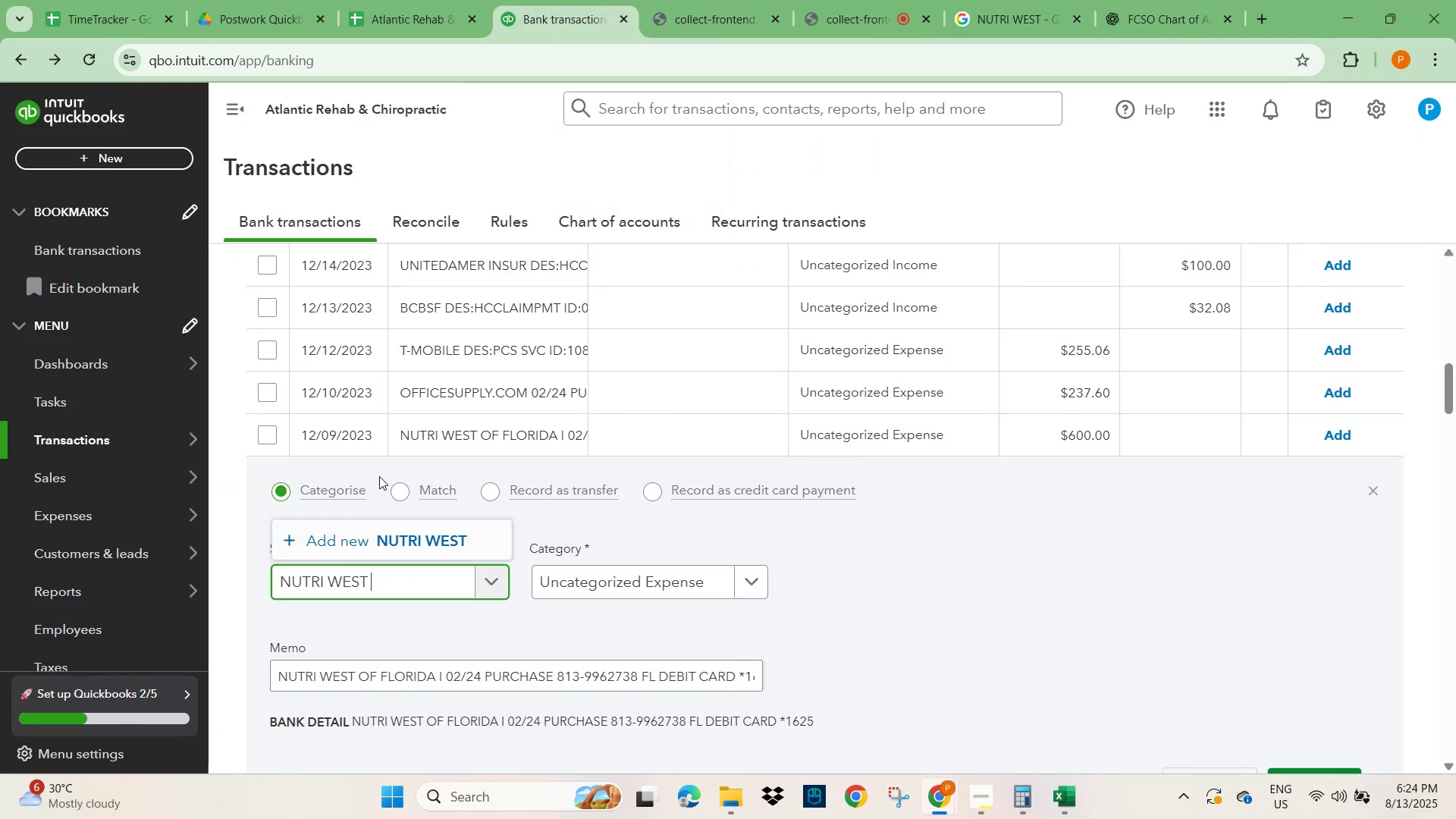 
left_click([428, 535])
 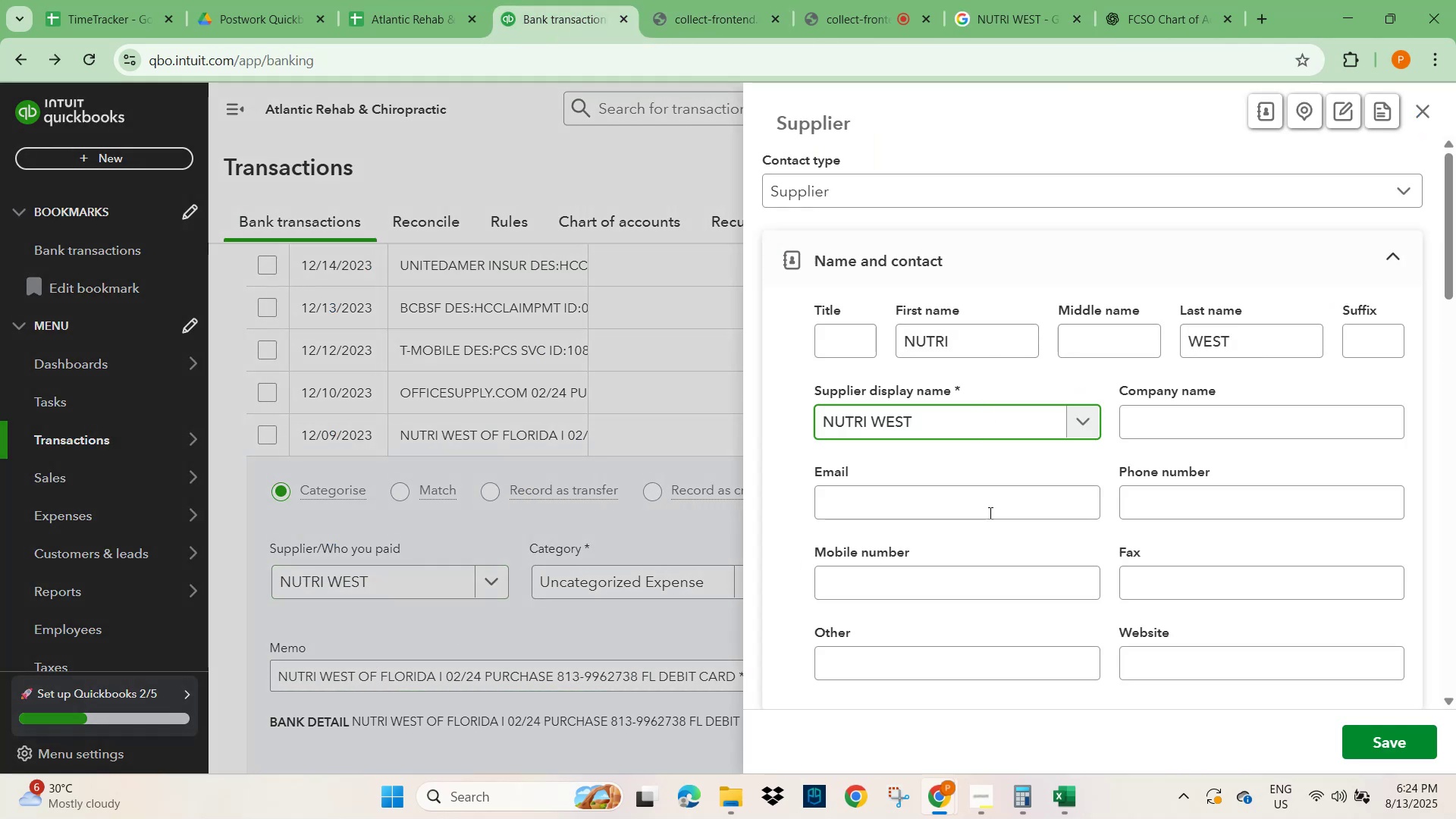 
left_click([1388, 724])
 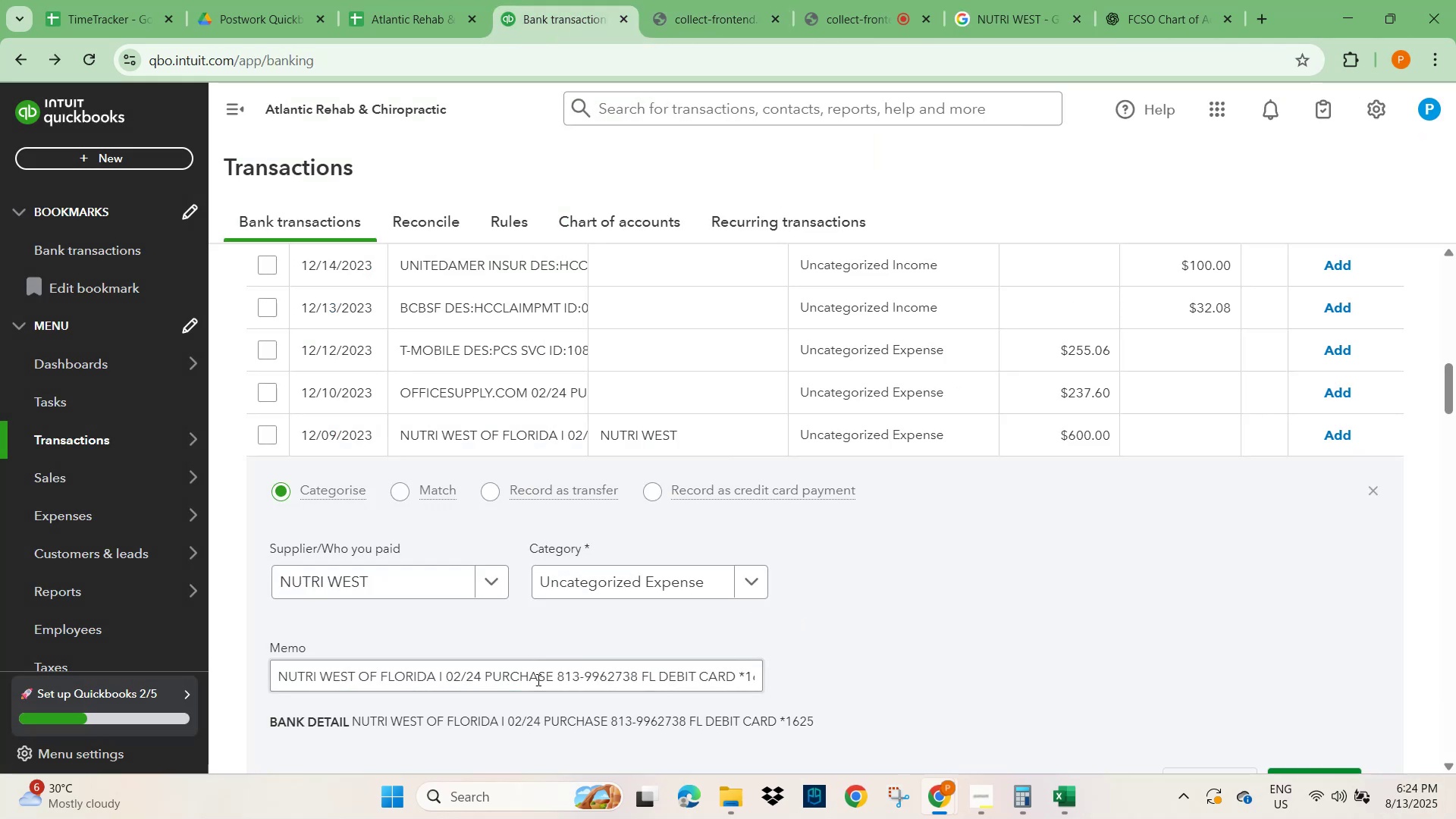 
scroll: coordinate [413, 667], scroll_direction: down, amount: 3.0
 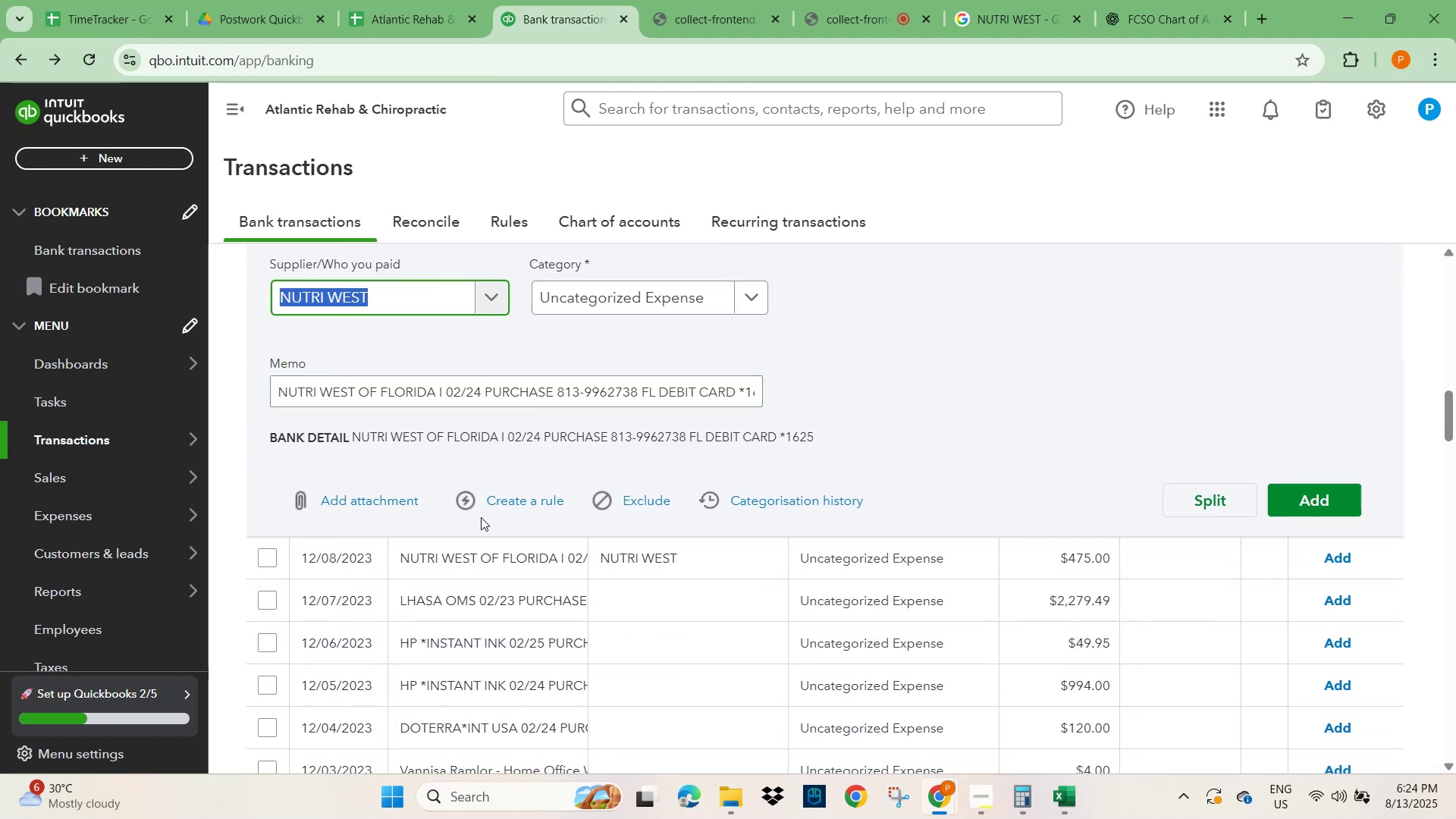 
left_click([518, 501])
 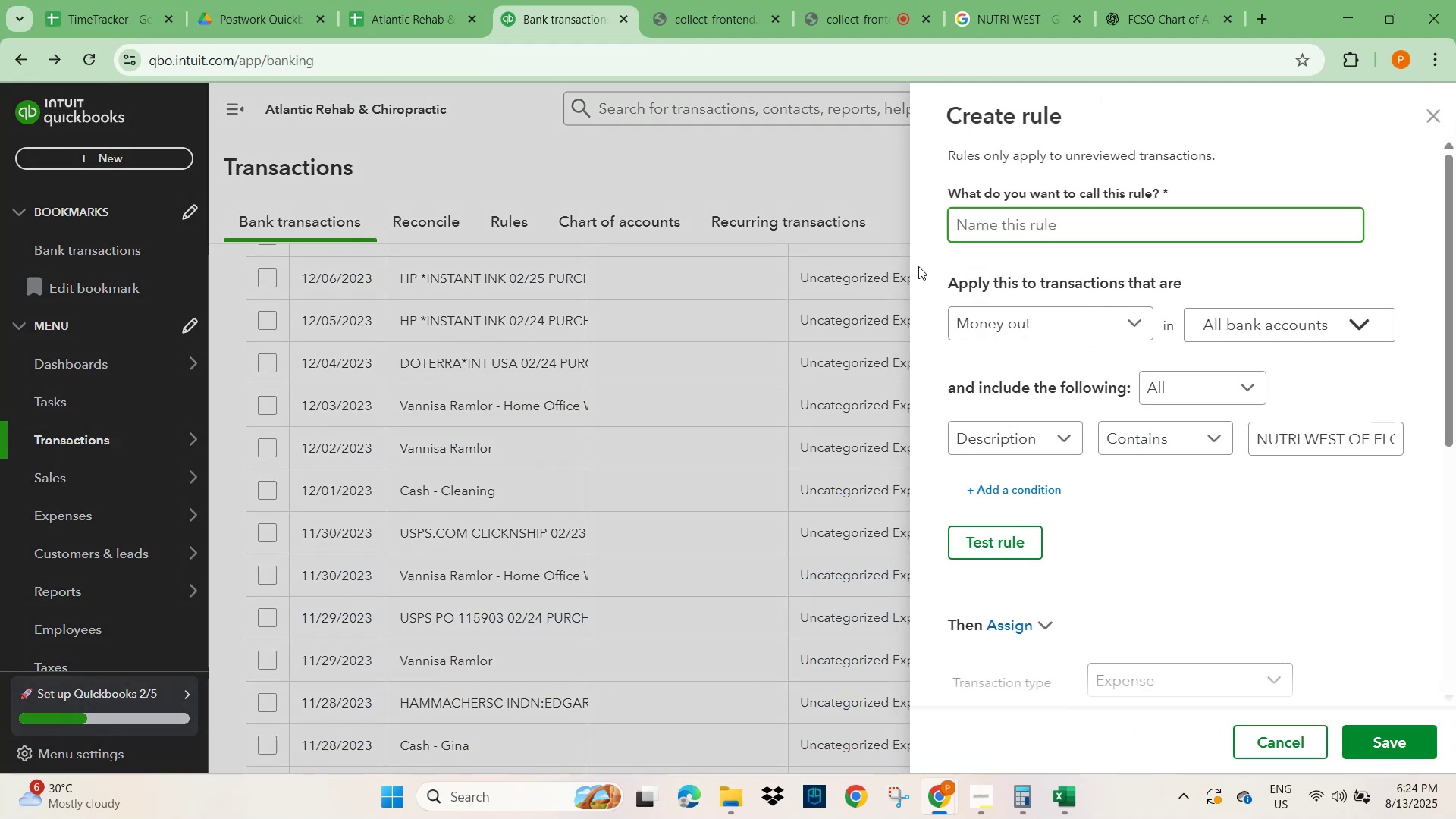 
left_click([1003, 228])
 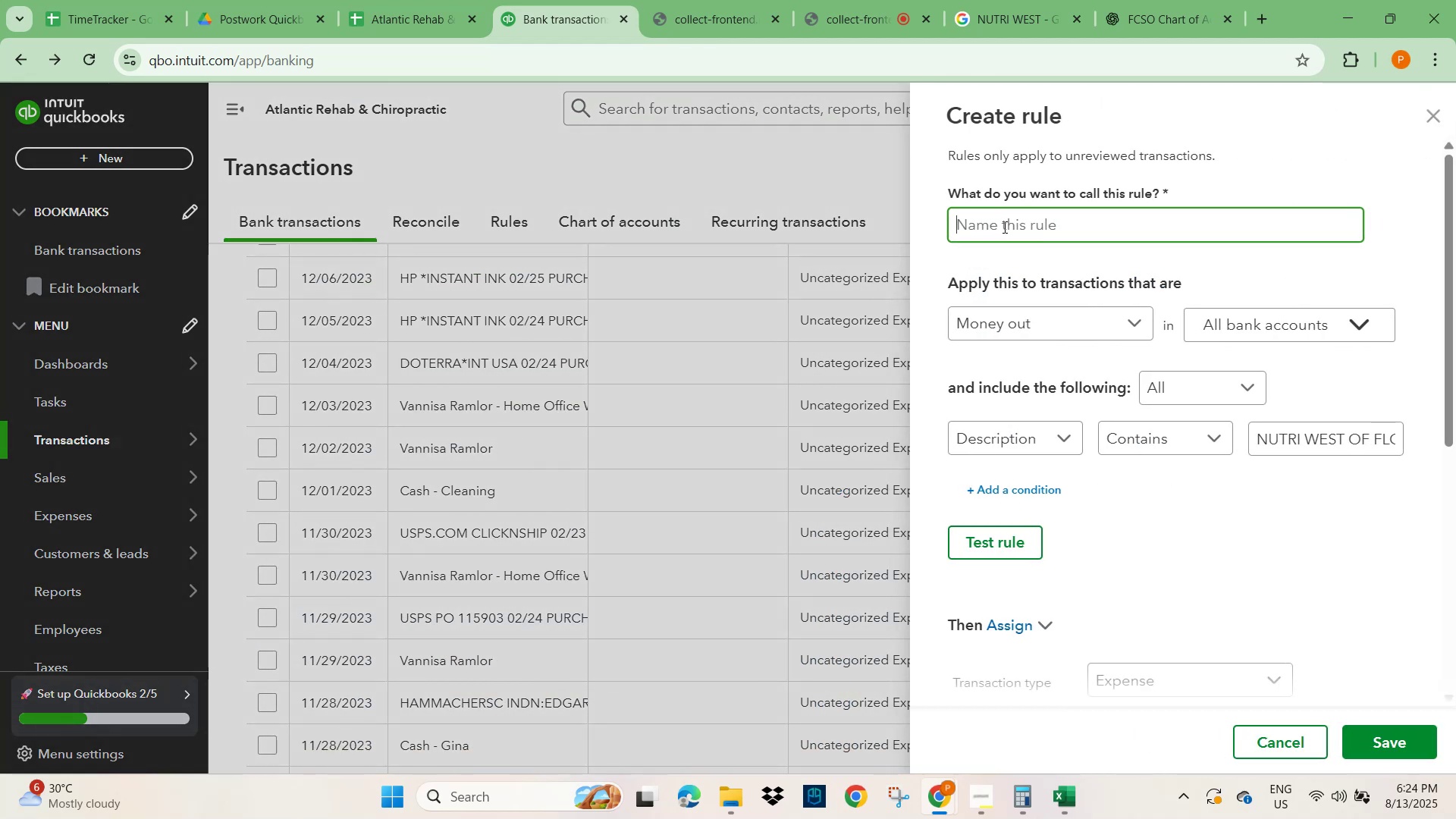 
key(Control+V)
 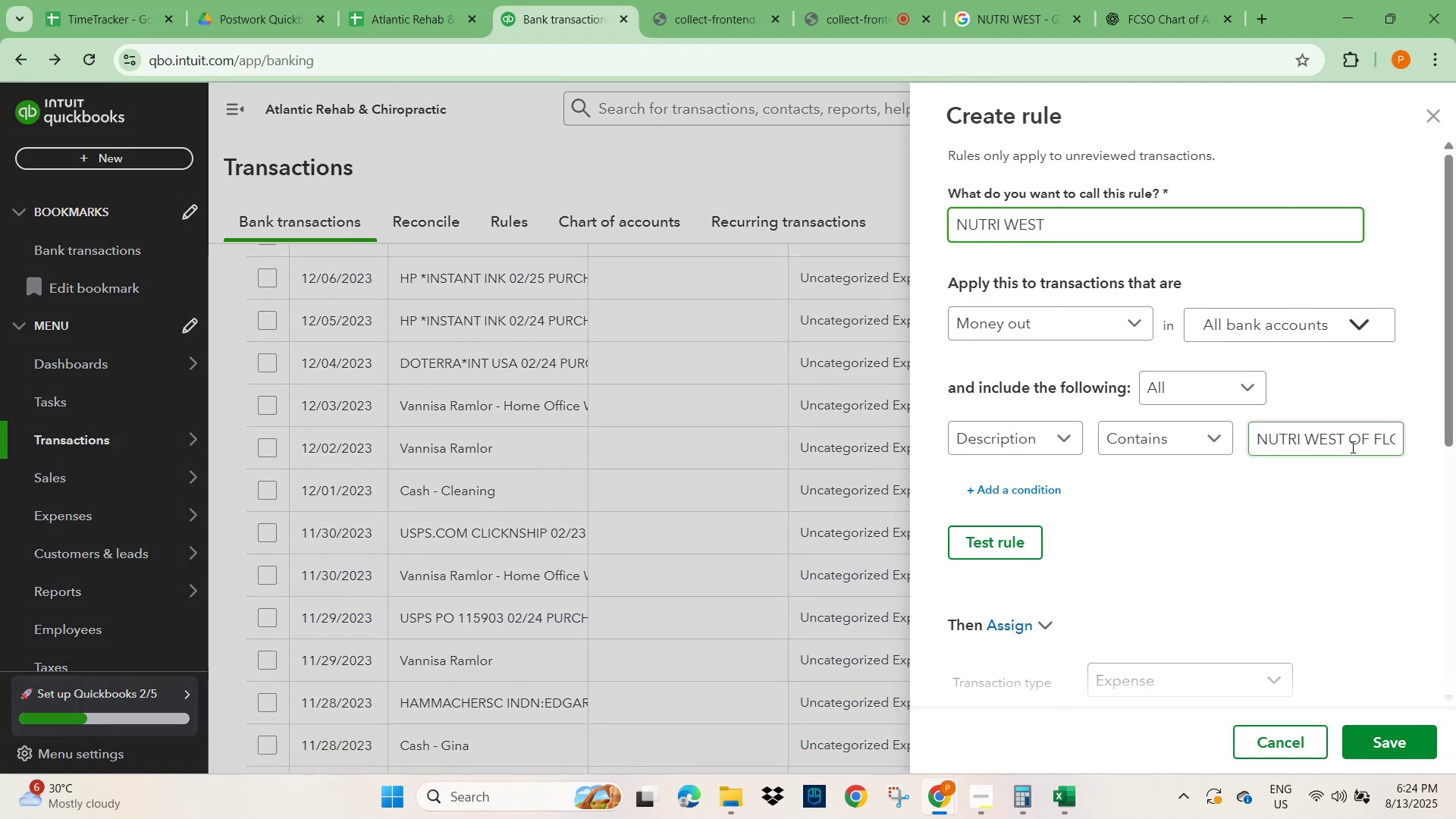 
left_click_drag(start_coordinate=[1349, 441], to_coordinate=[1451, 449])
 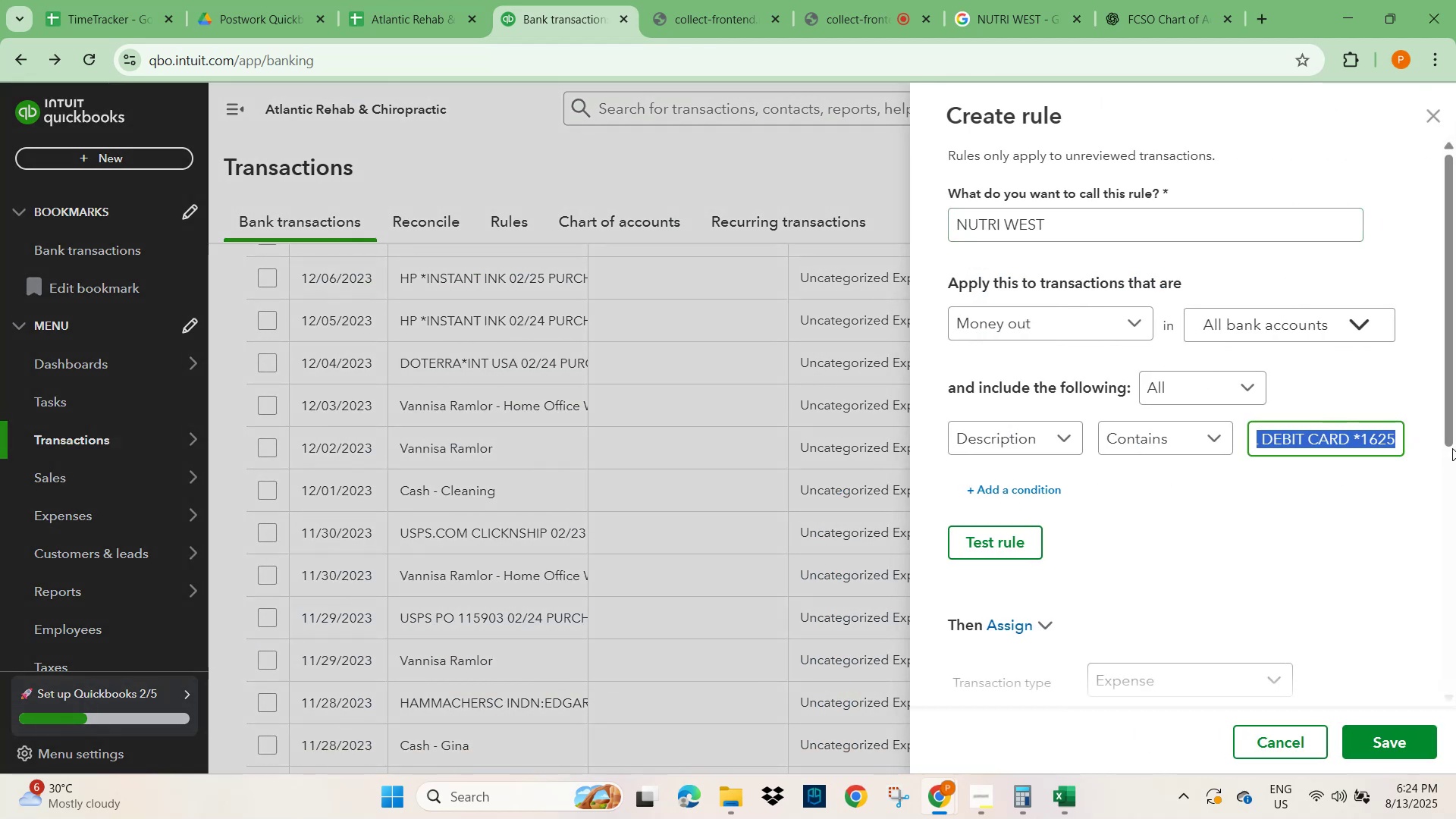 
key(Backspace)
 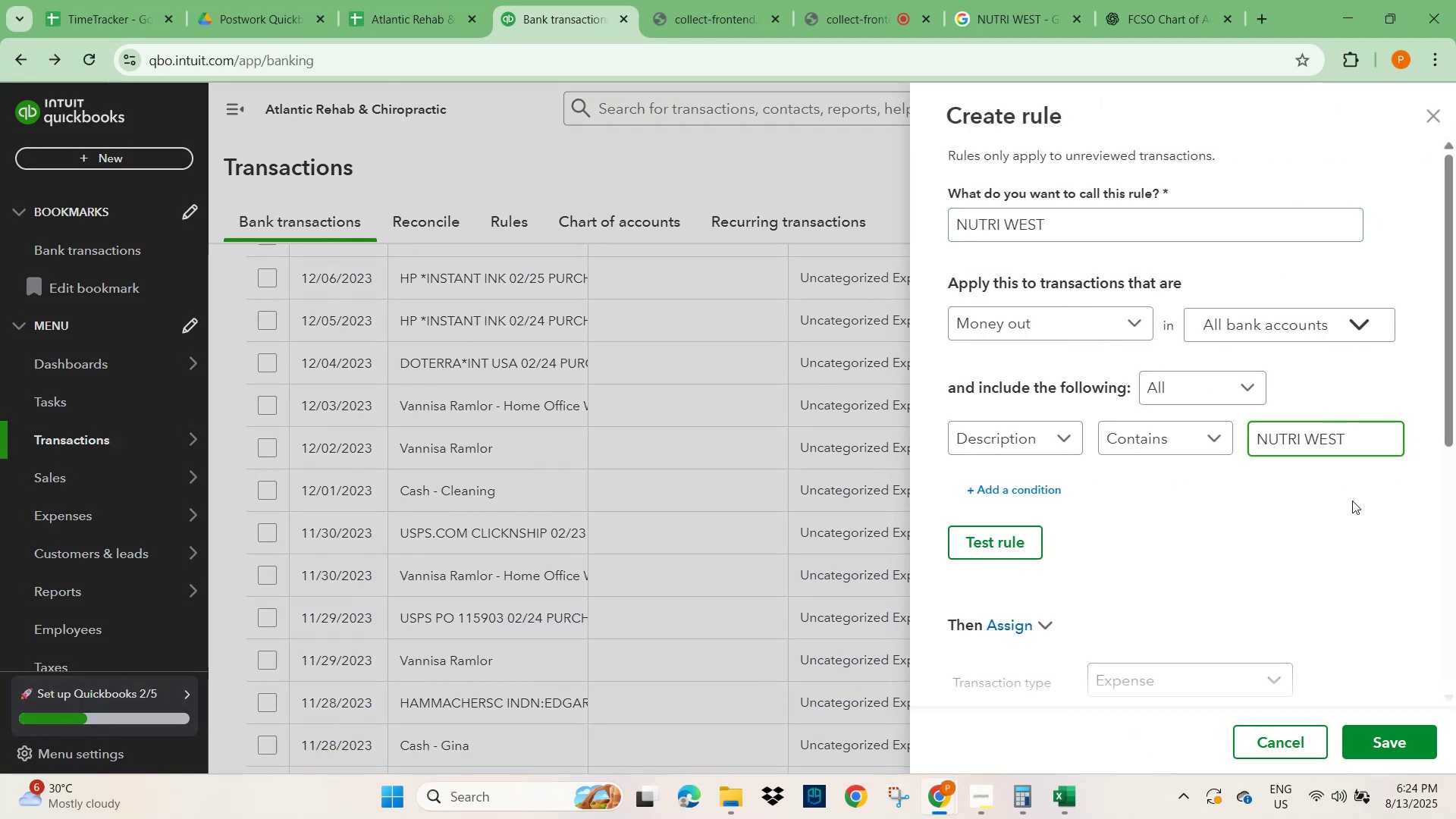 
scroll: coordinate [1288, 639], scroll_direction: down, amount: 1.0
 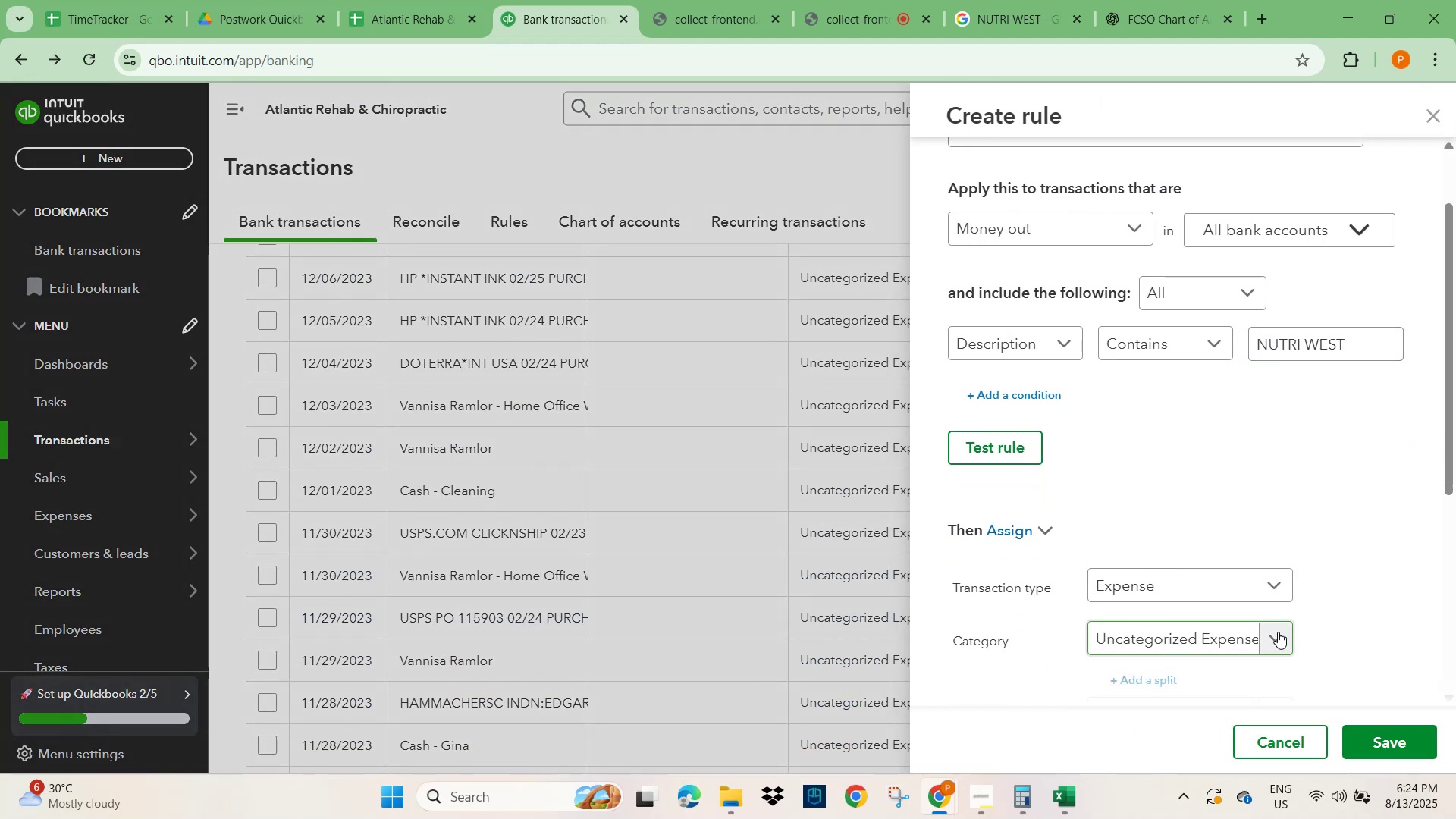 
left_click([1278, 639])
 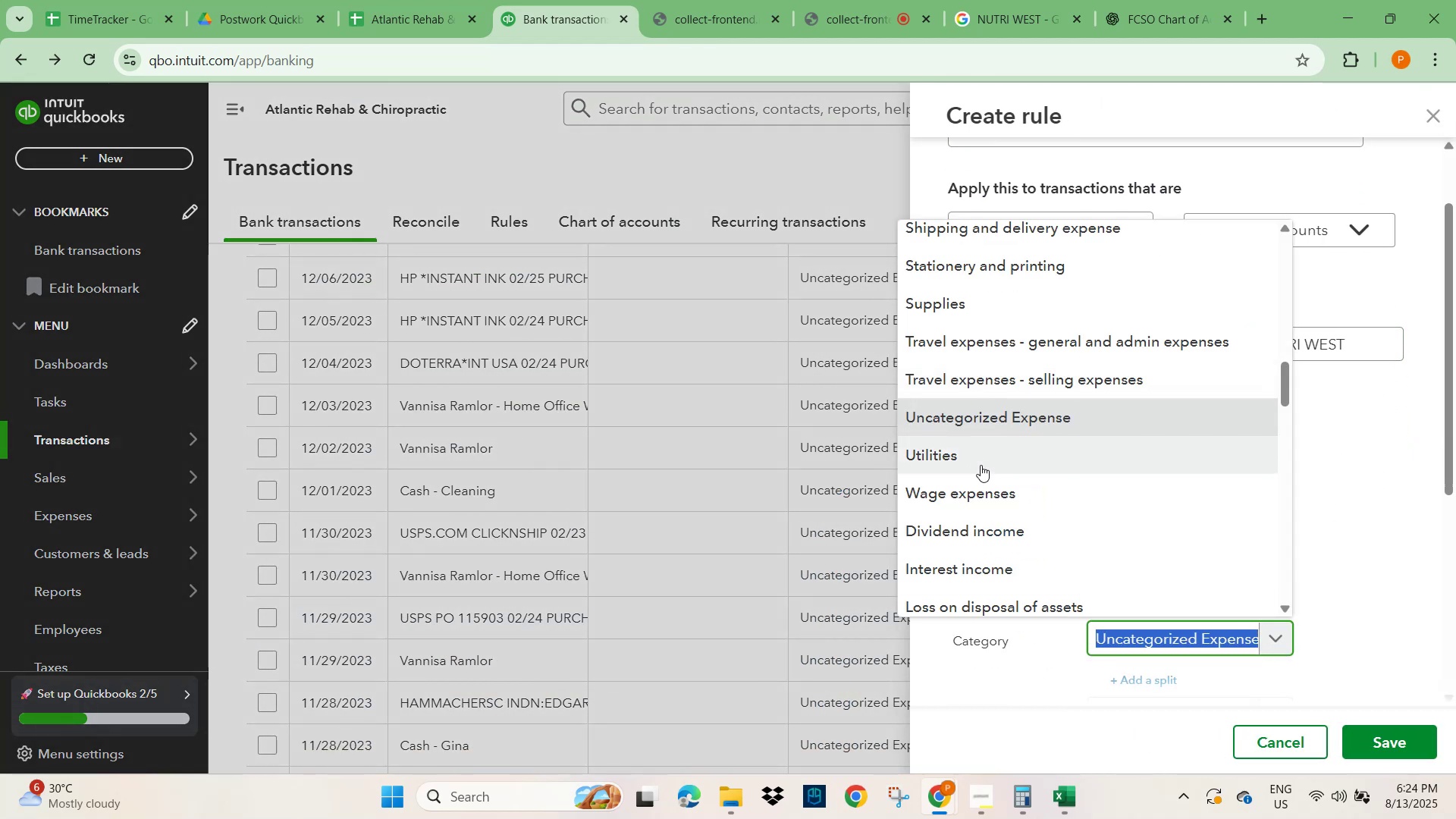 
type(supplie)
 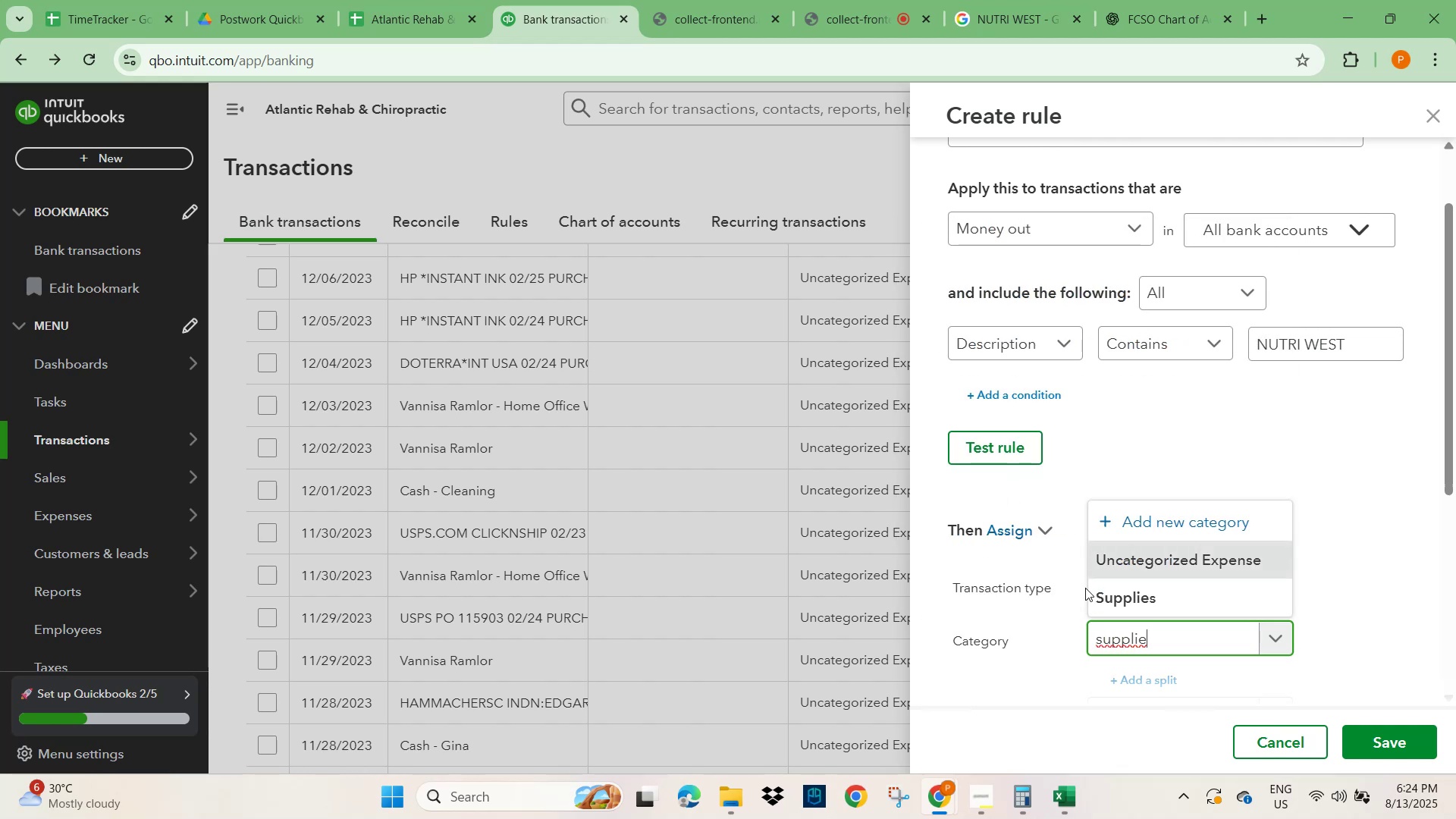 
left_click([1131, 605])
 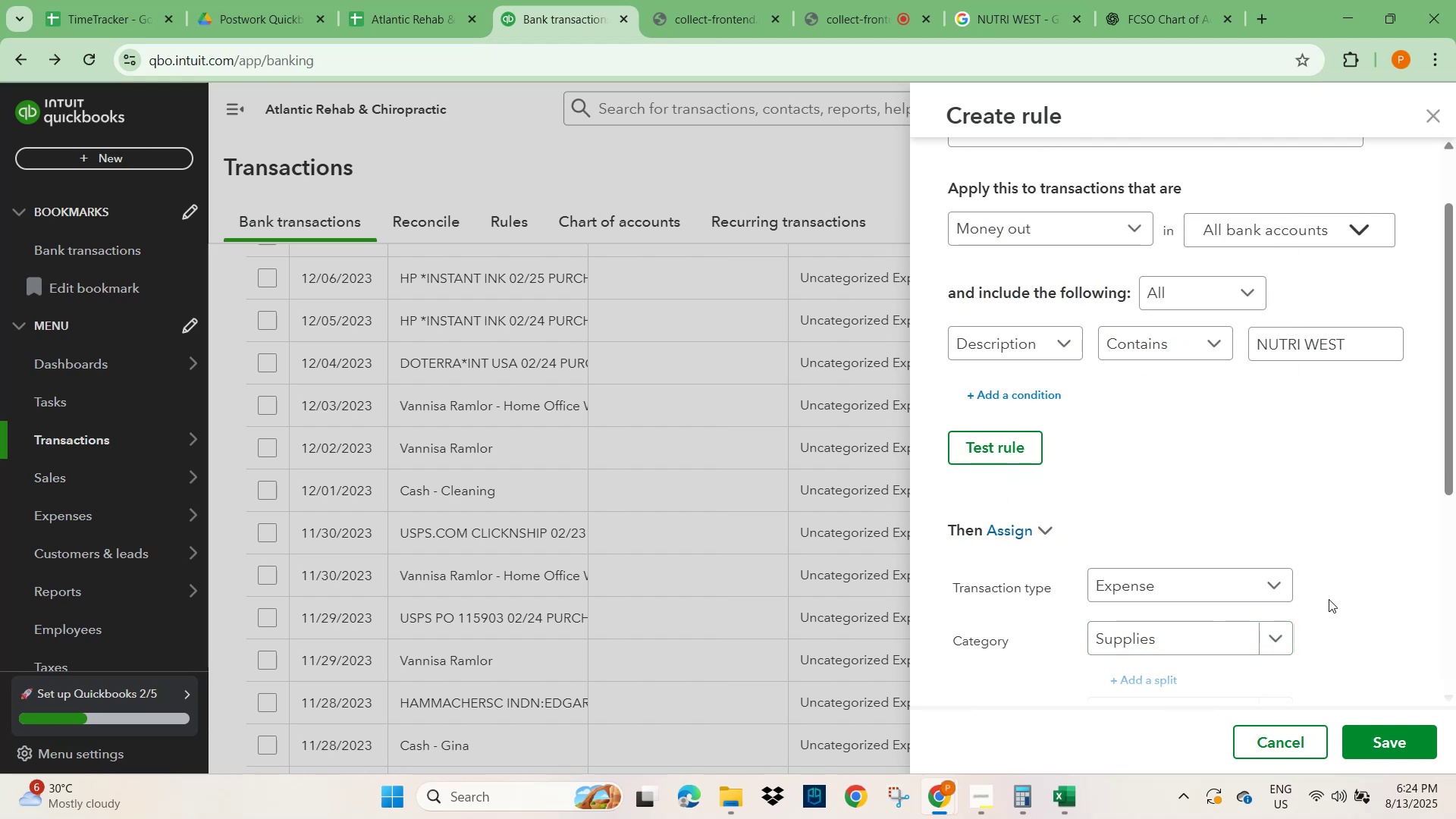 
scroll: coordinate [1331, 686], scroll_direction: down, amount: 2.0
 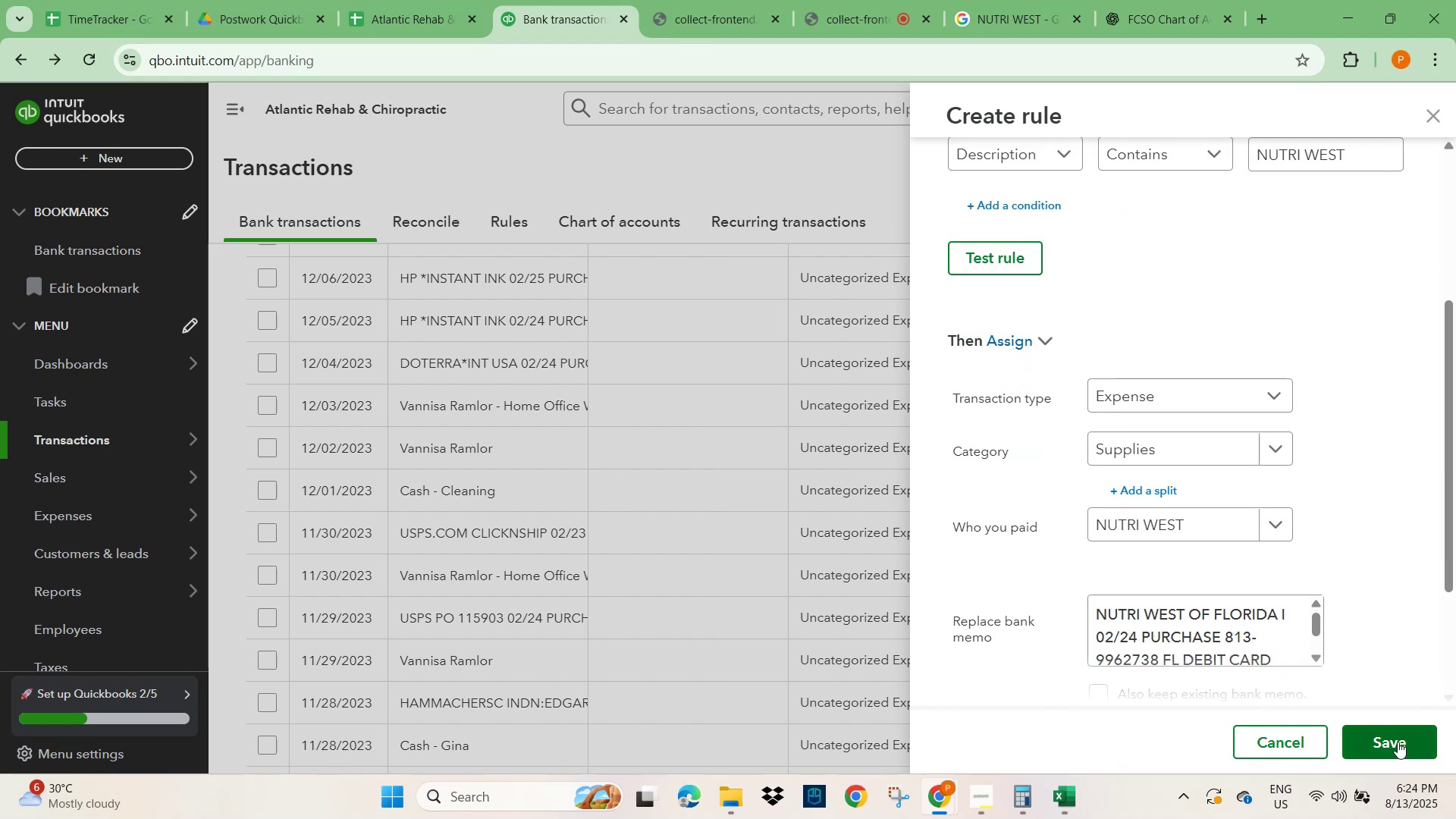 
left_click([1397, 739])
 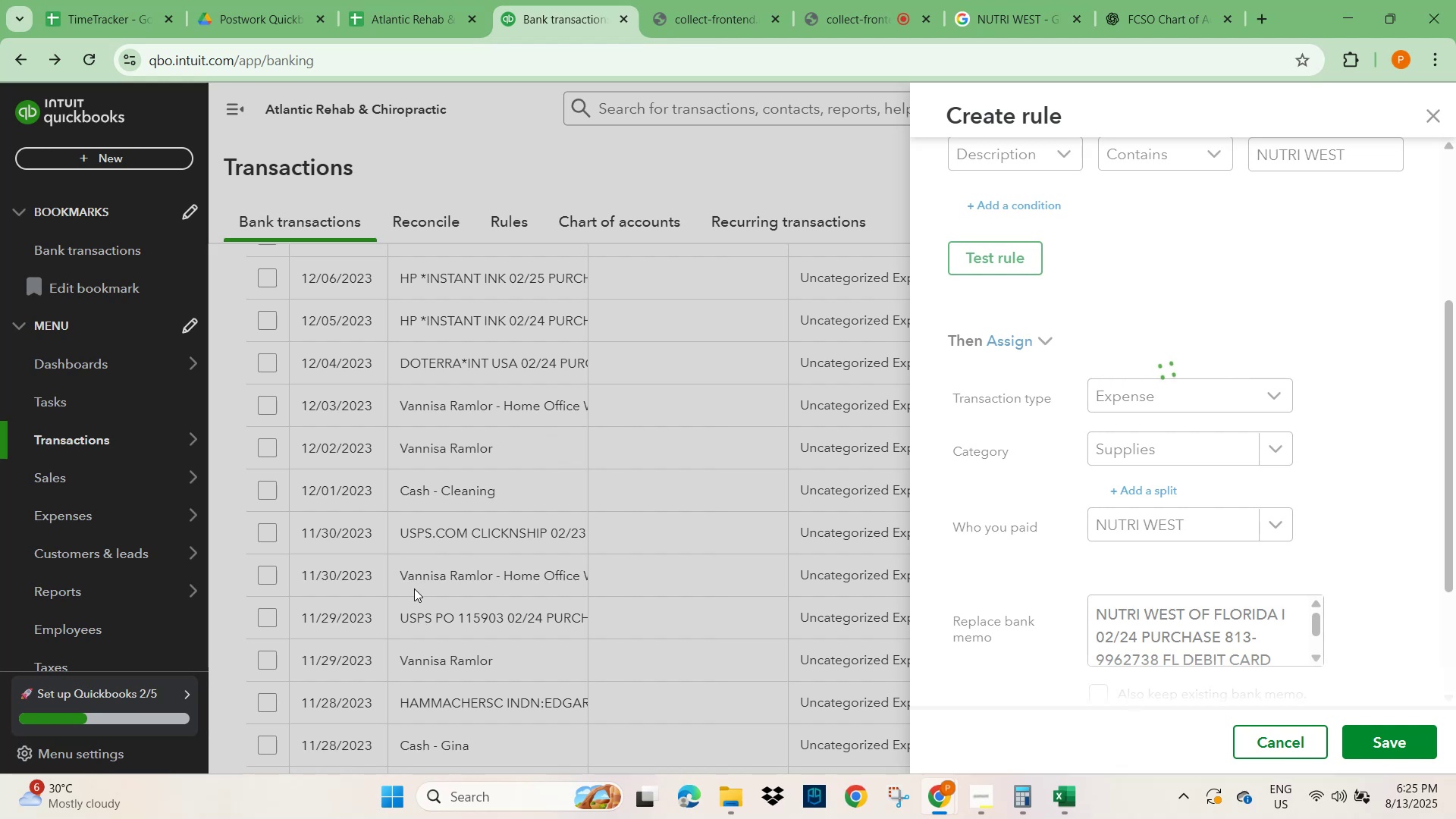 
wait(13.89)
 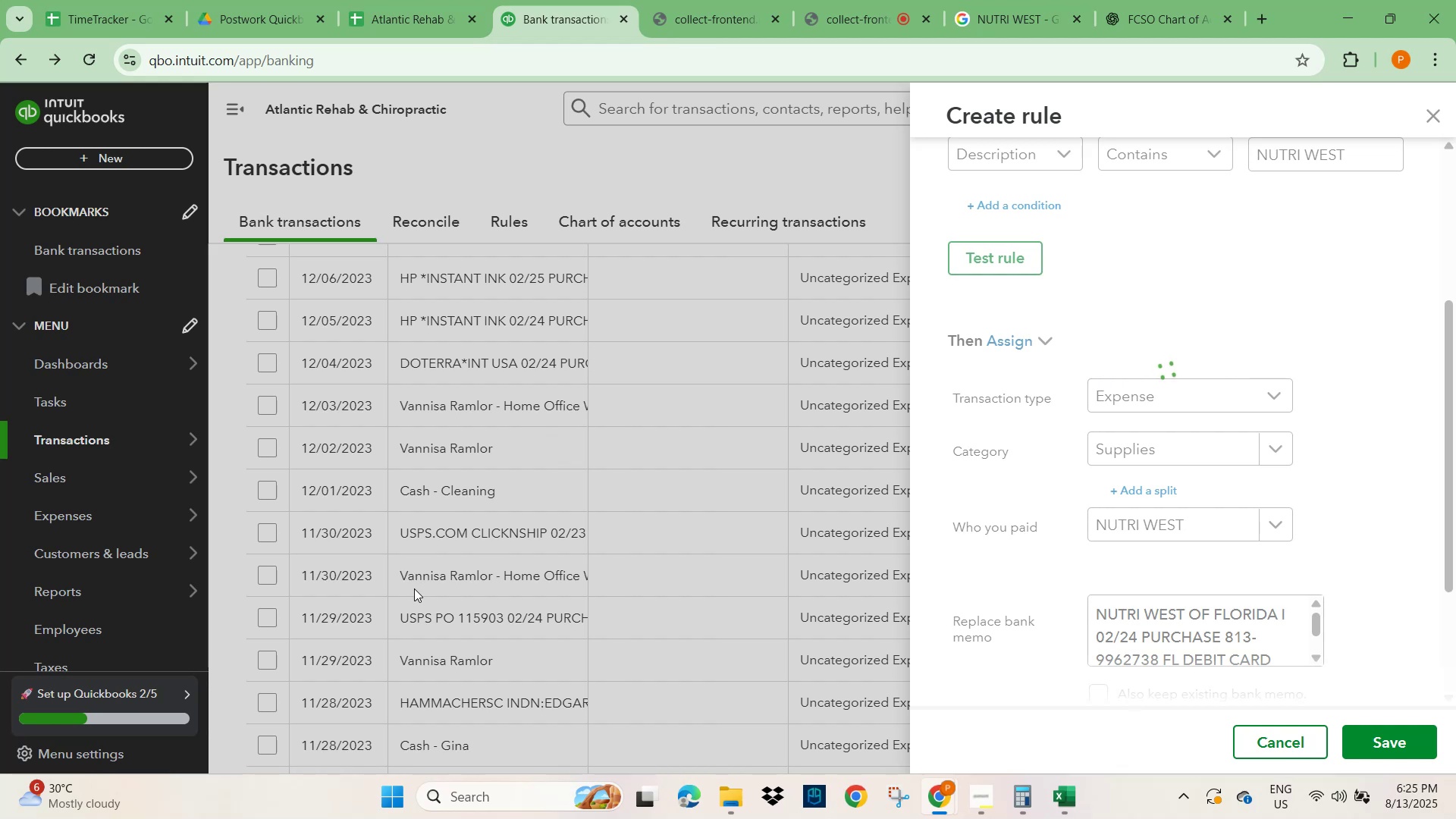 
scroll: coordinate [423, 612], scroll_direction: down, amount: 3.0
 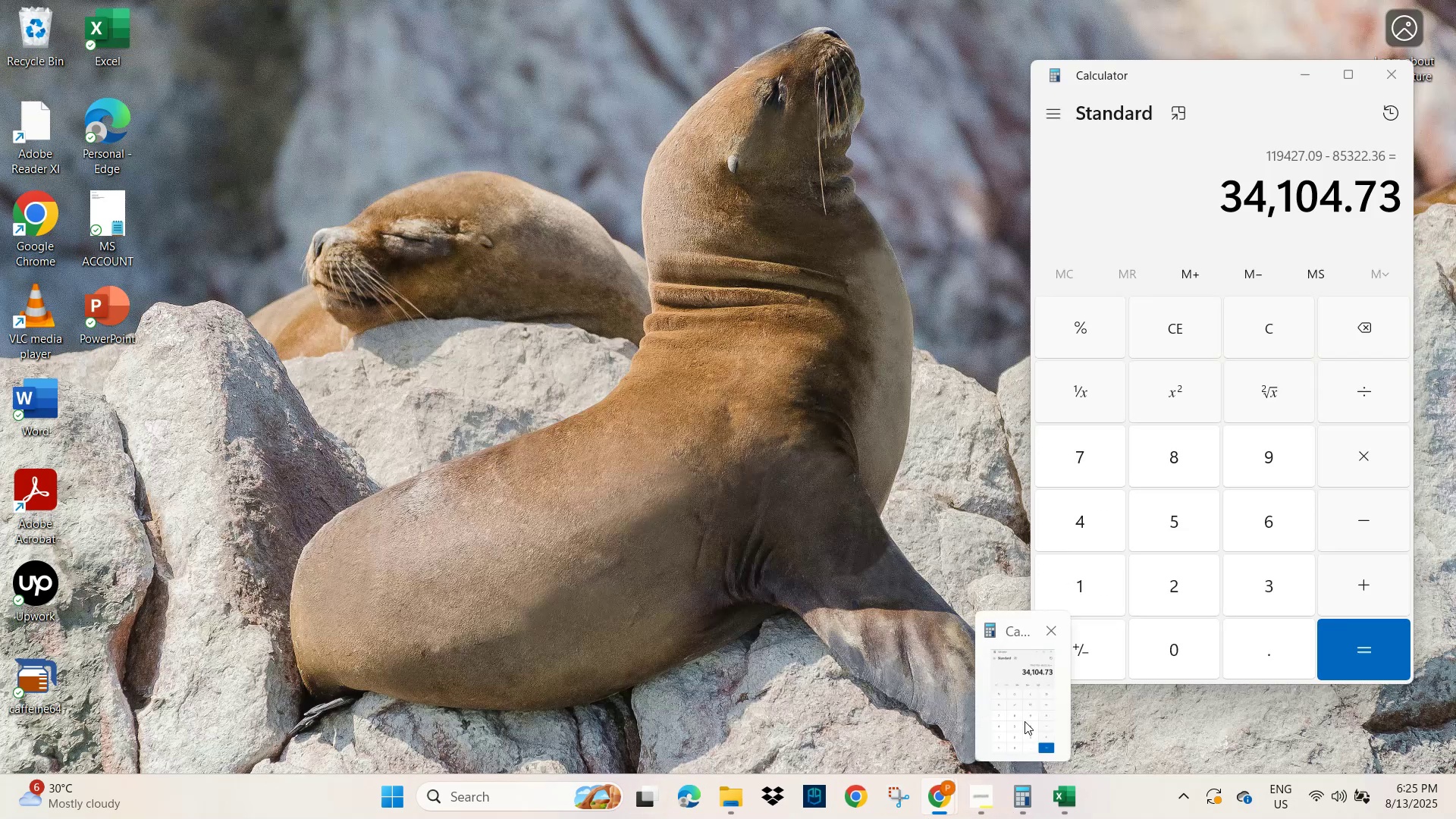 
mouse_move([974, 783])
 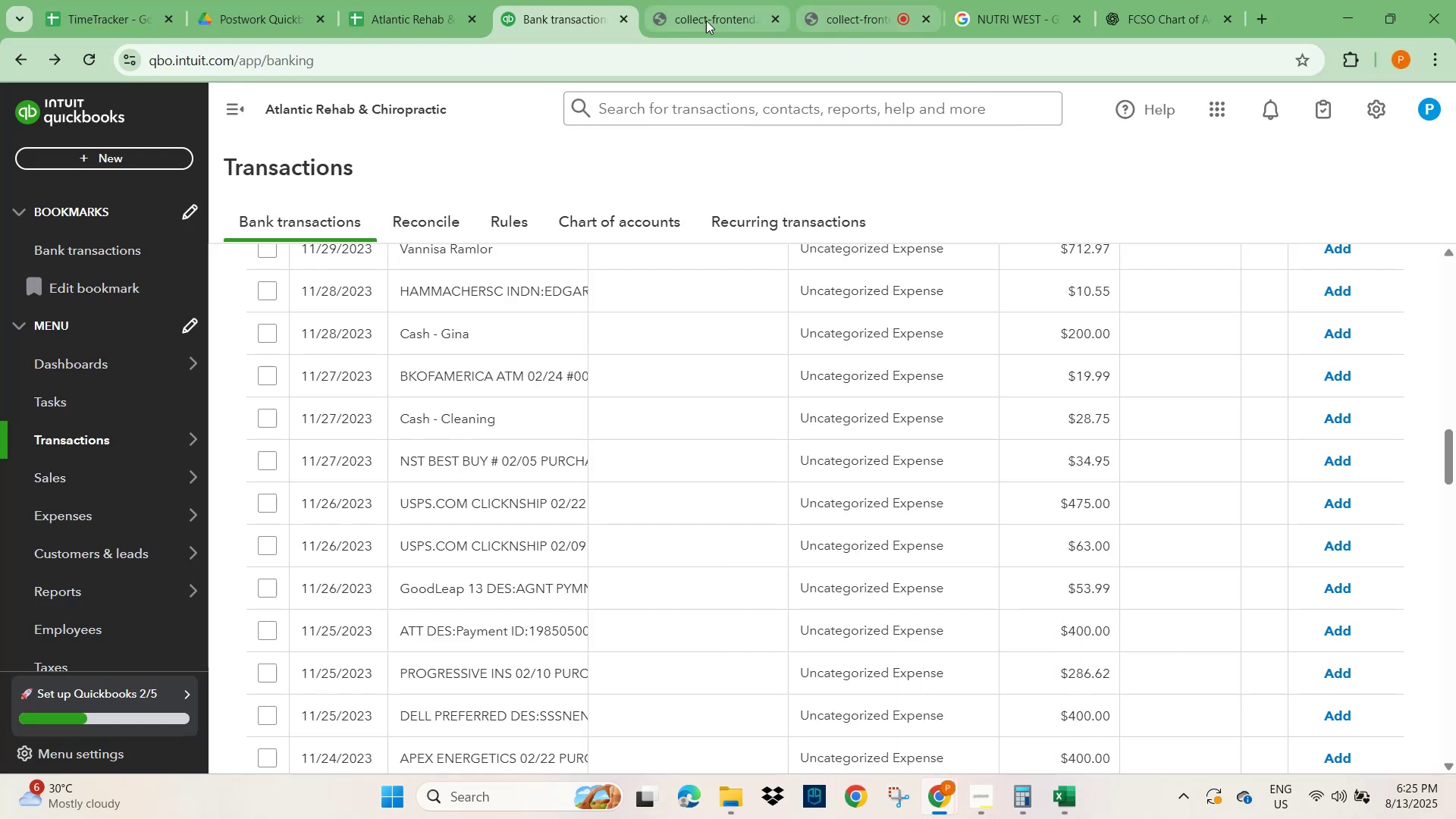 
left_click([704, 19])
 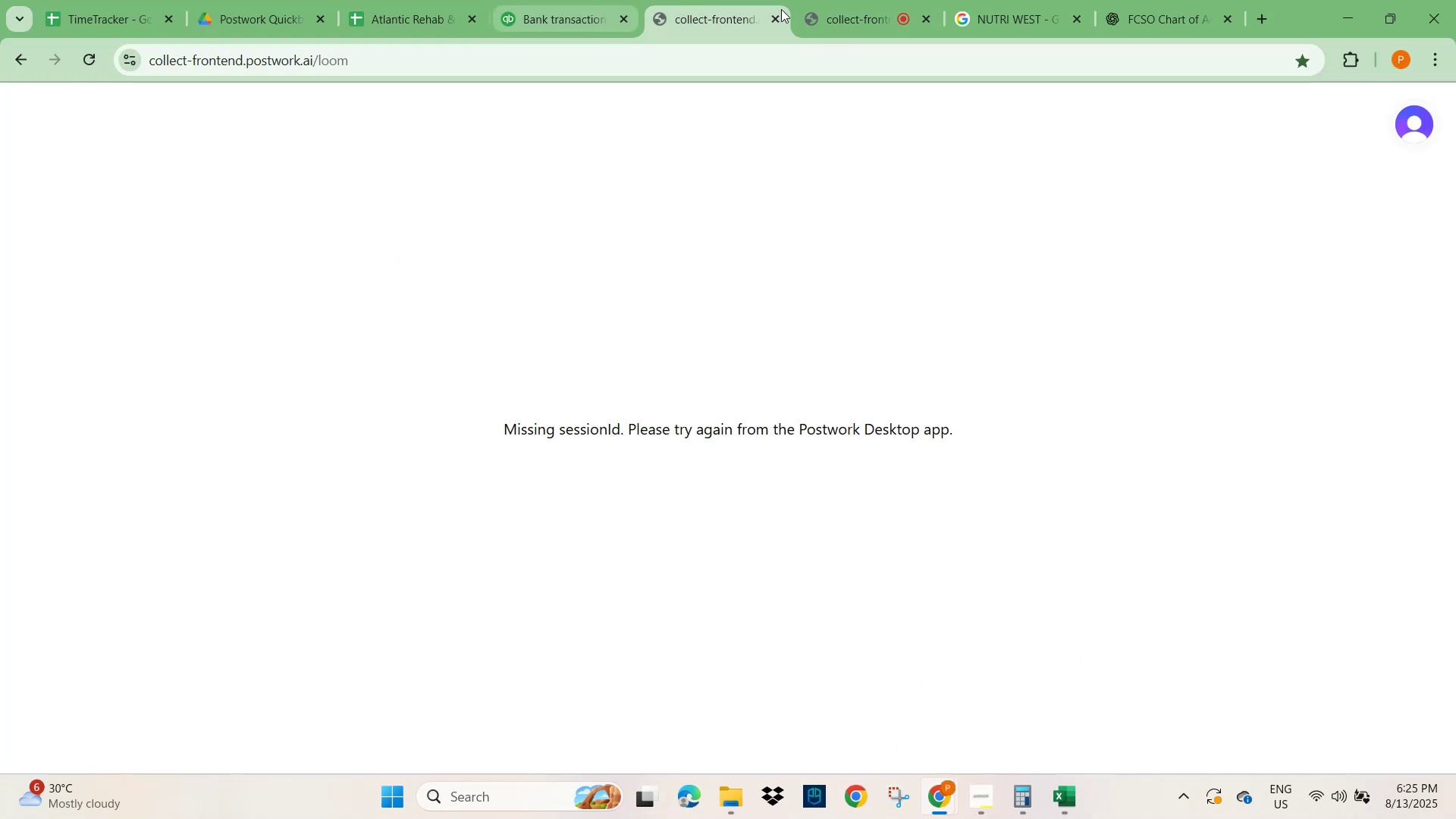 
left_click([843, 8])
 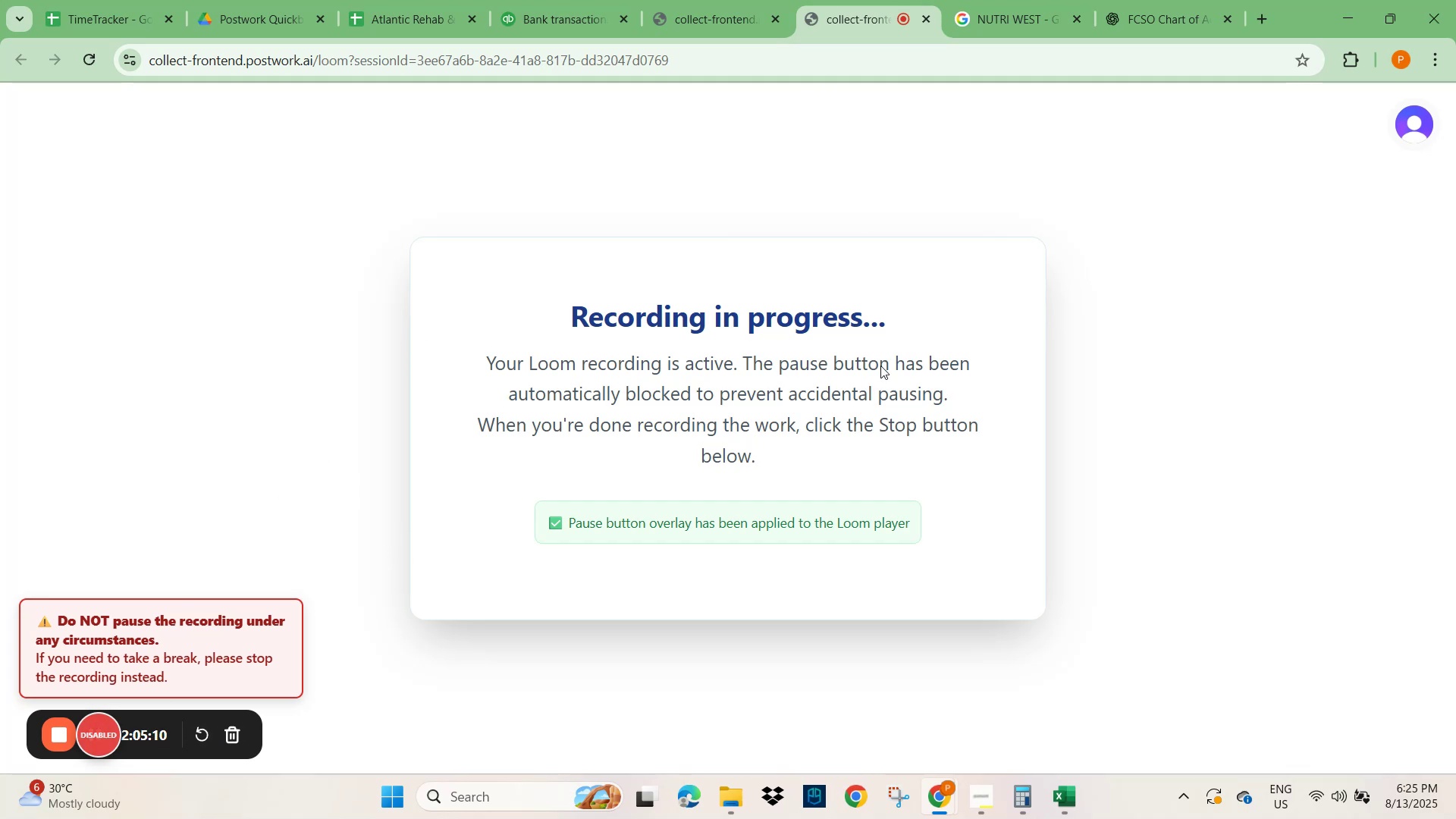 